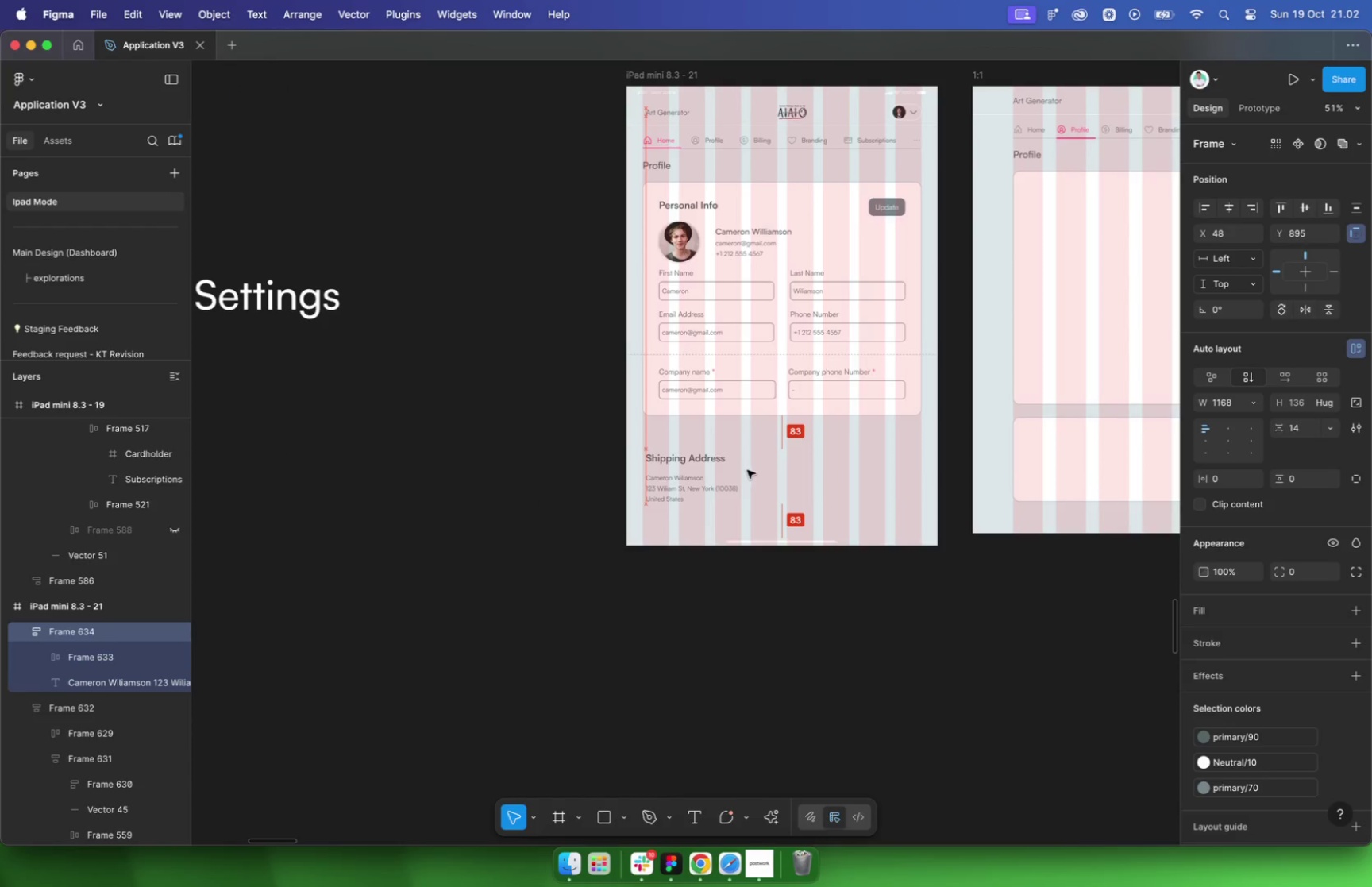 
scroll: coordinate [979, 488], scroll_direction: down, amount: 18.0
 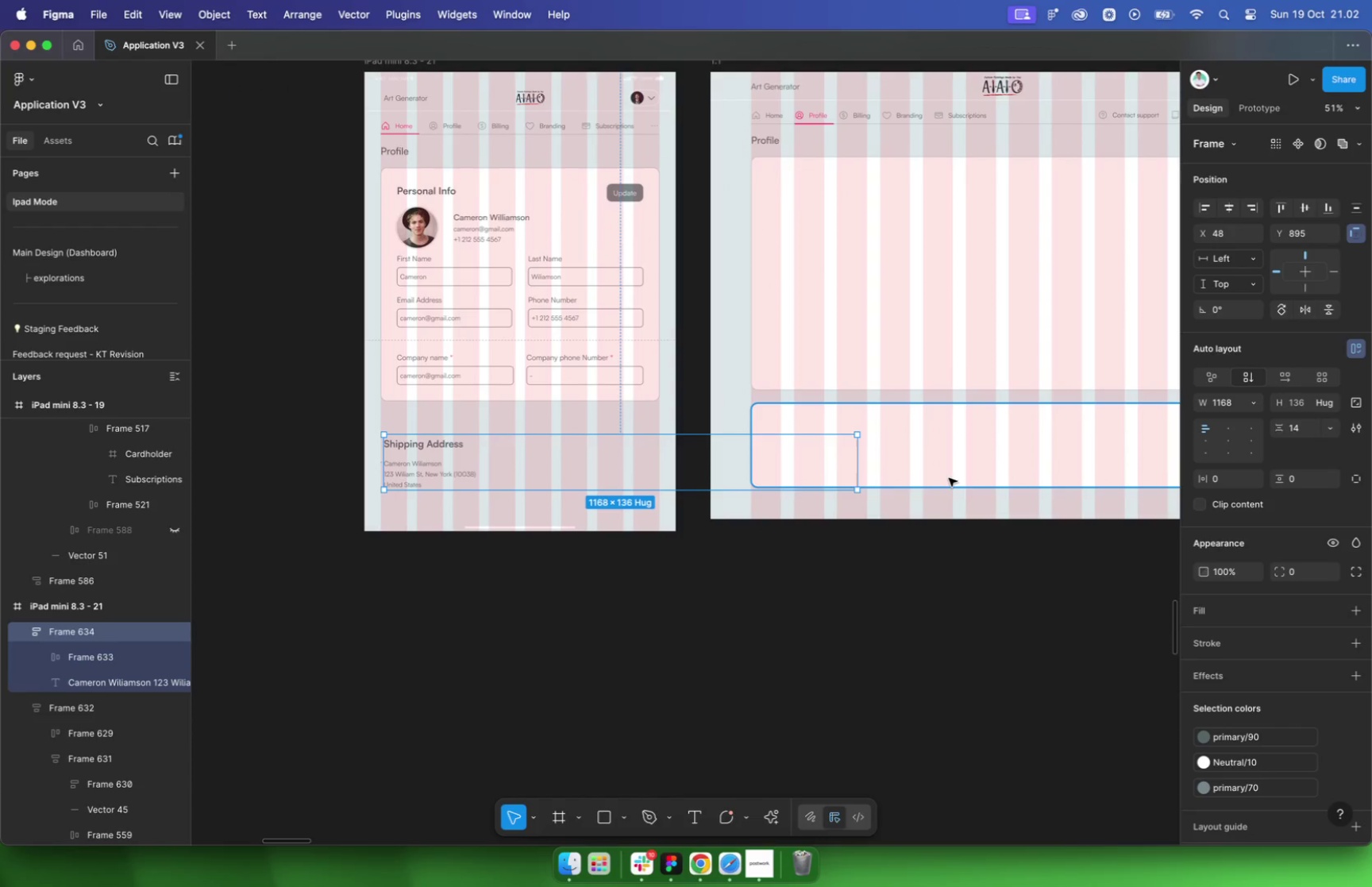 
left_click_drag(start_coordinate=[855, 462], to_coordinate=[659, 466])
 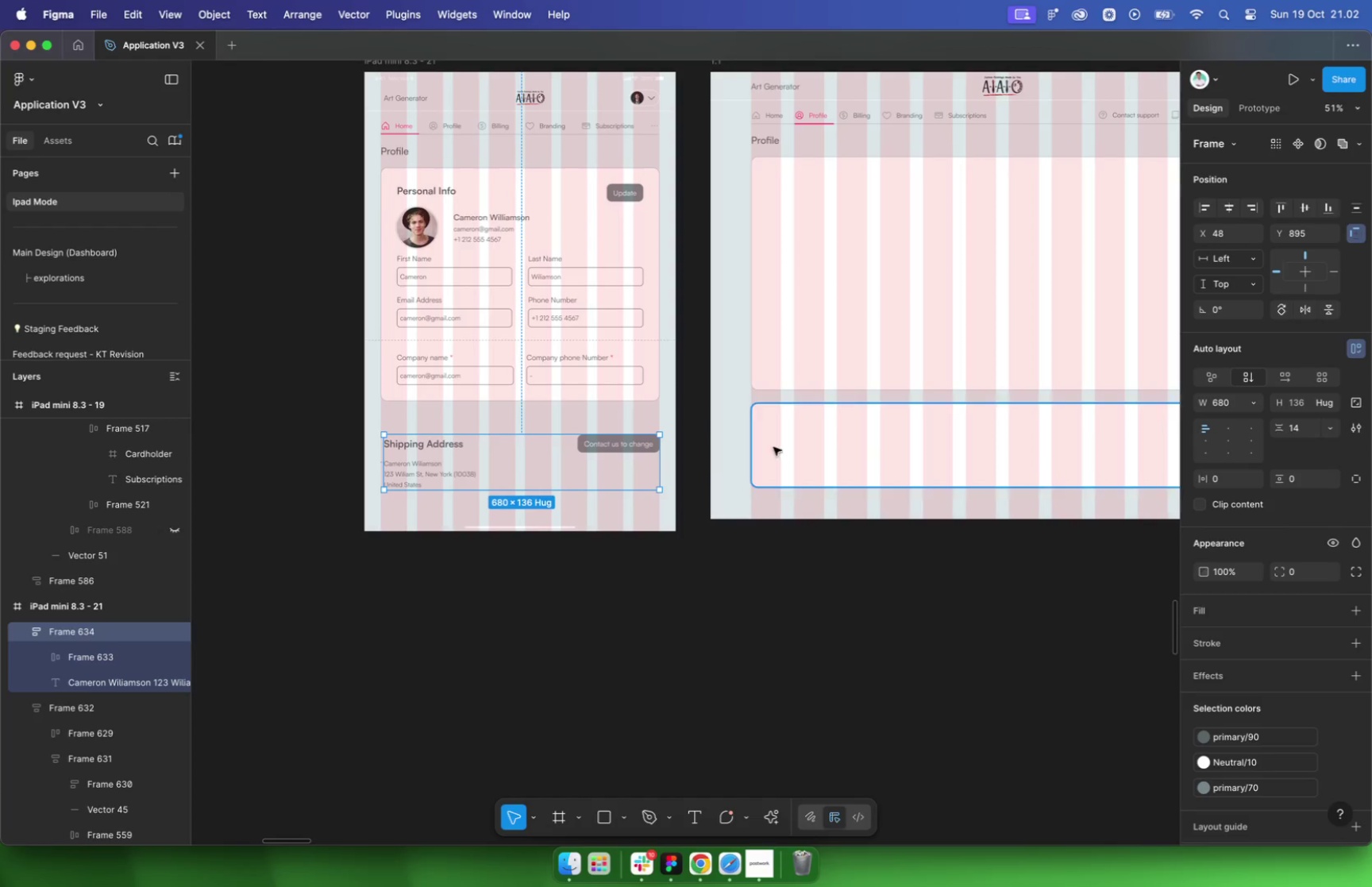 
left_click([838, 438])
 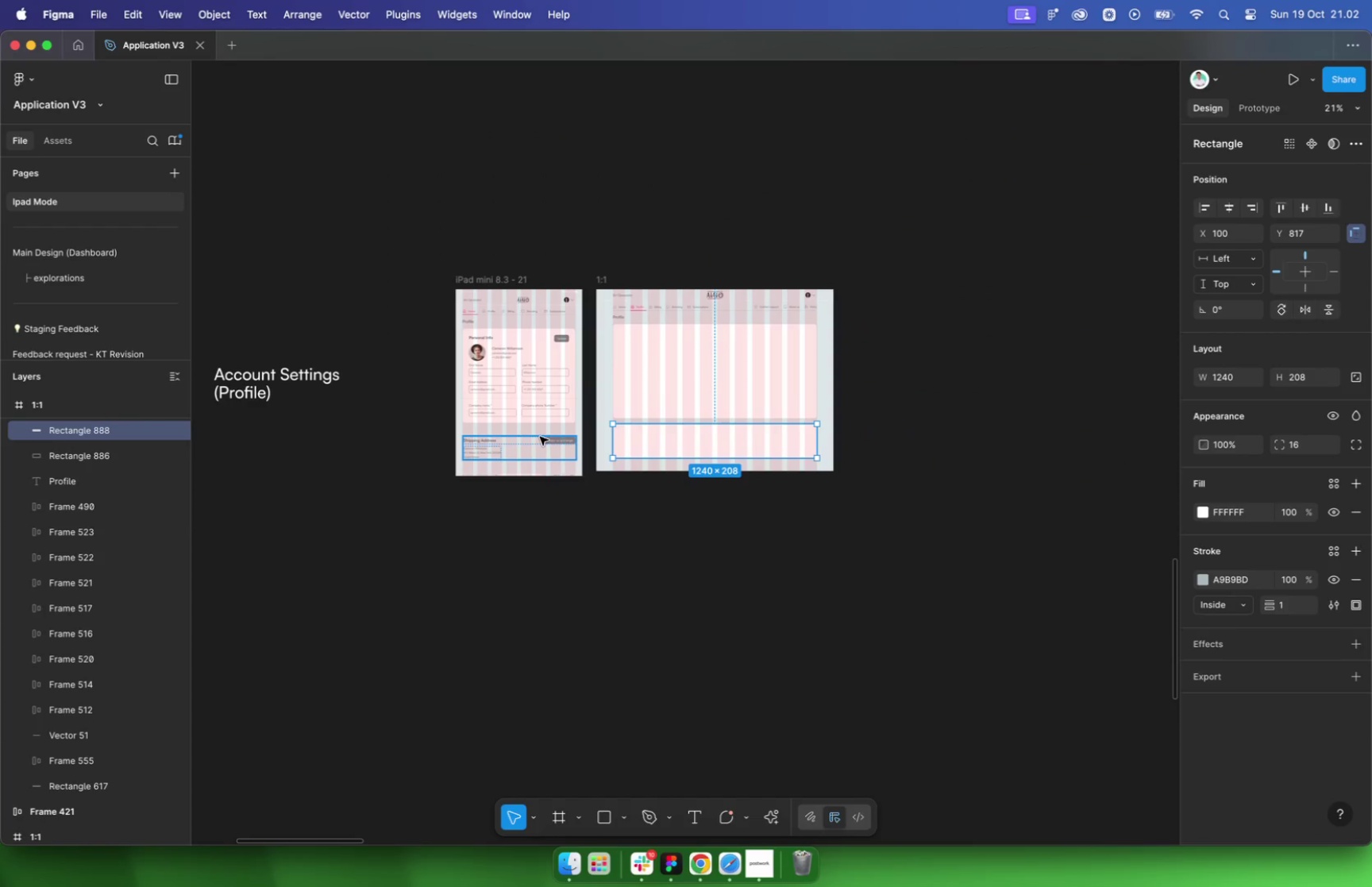 
key(Meta+Z)
 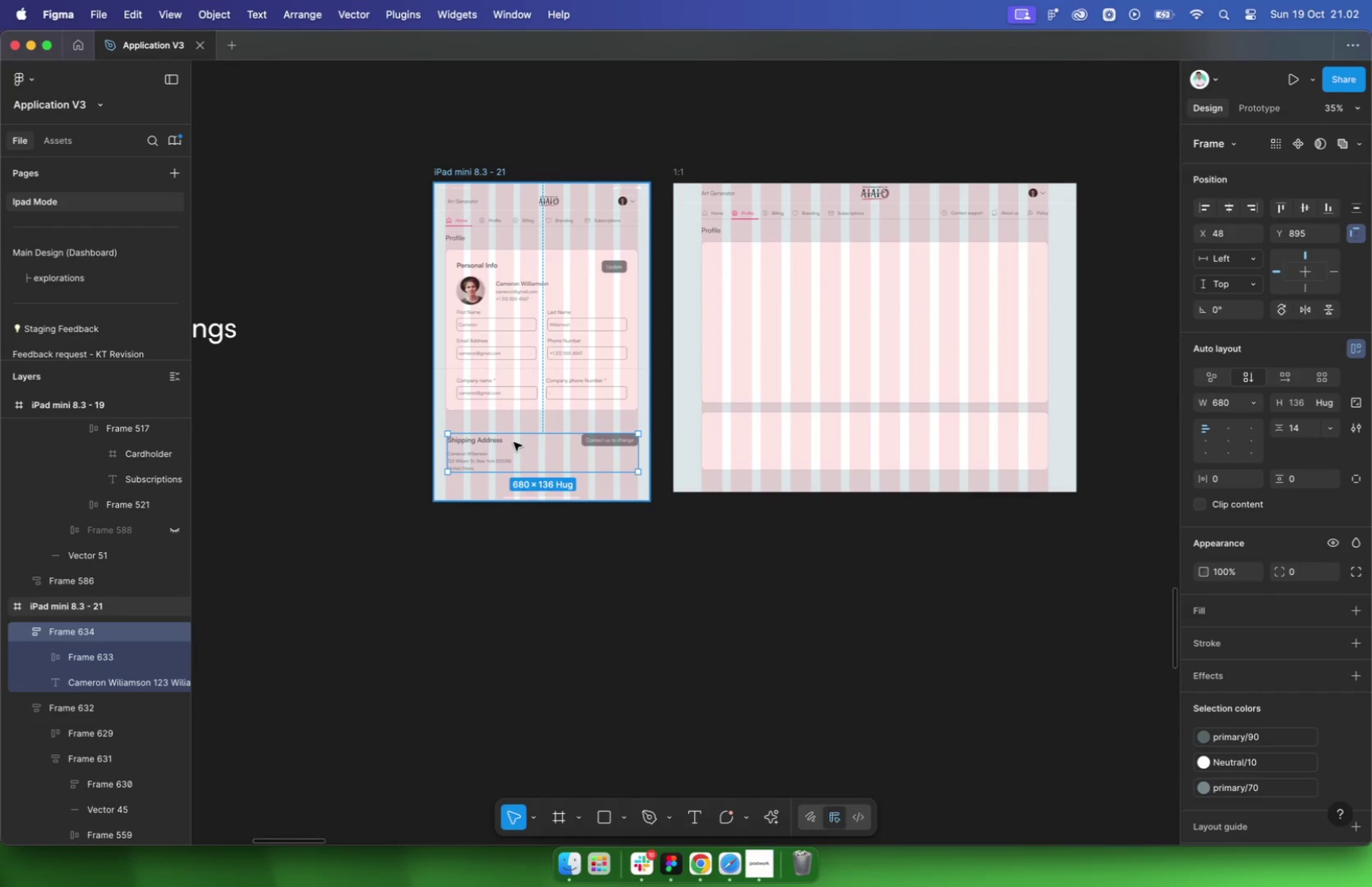 
key(Meta+Z)
 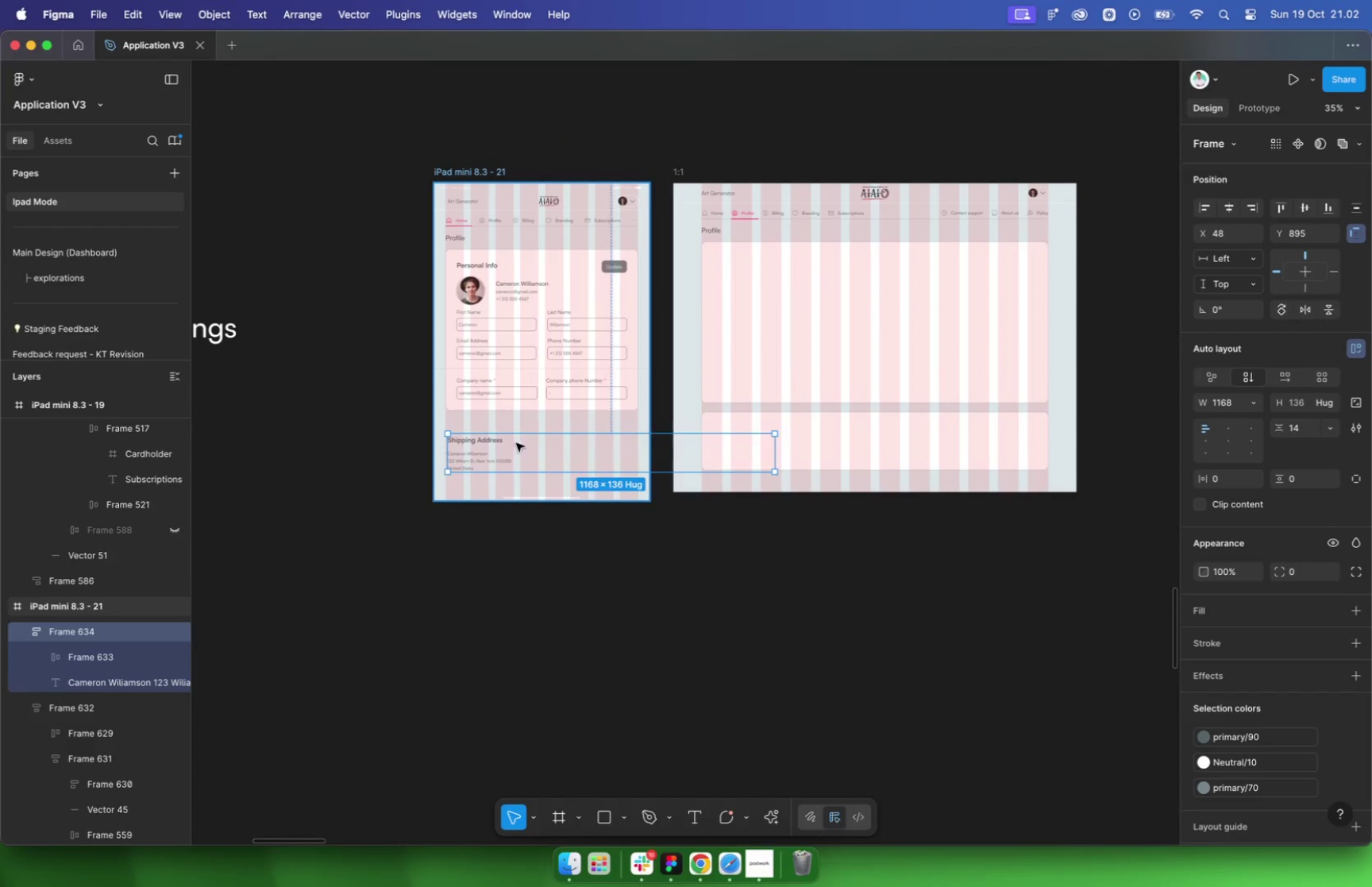 
key(Meta+Z)
 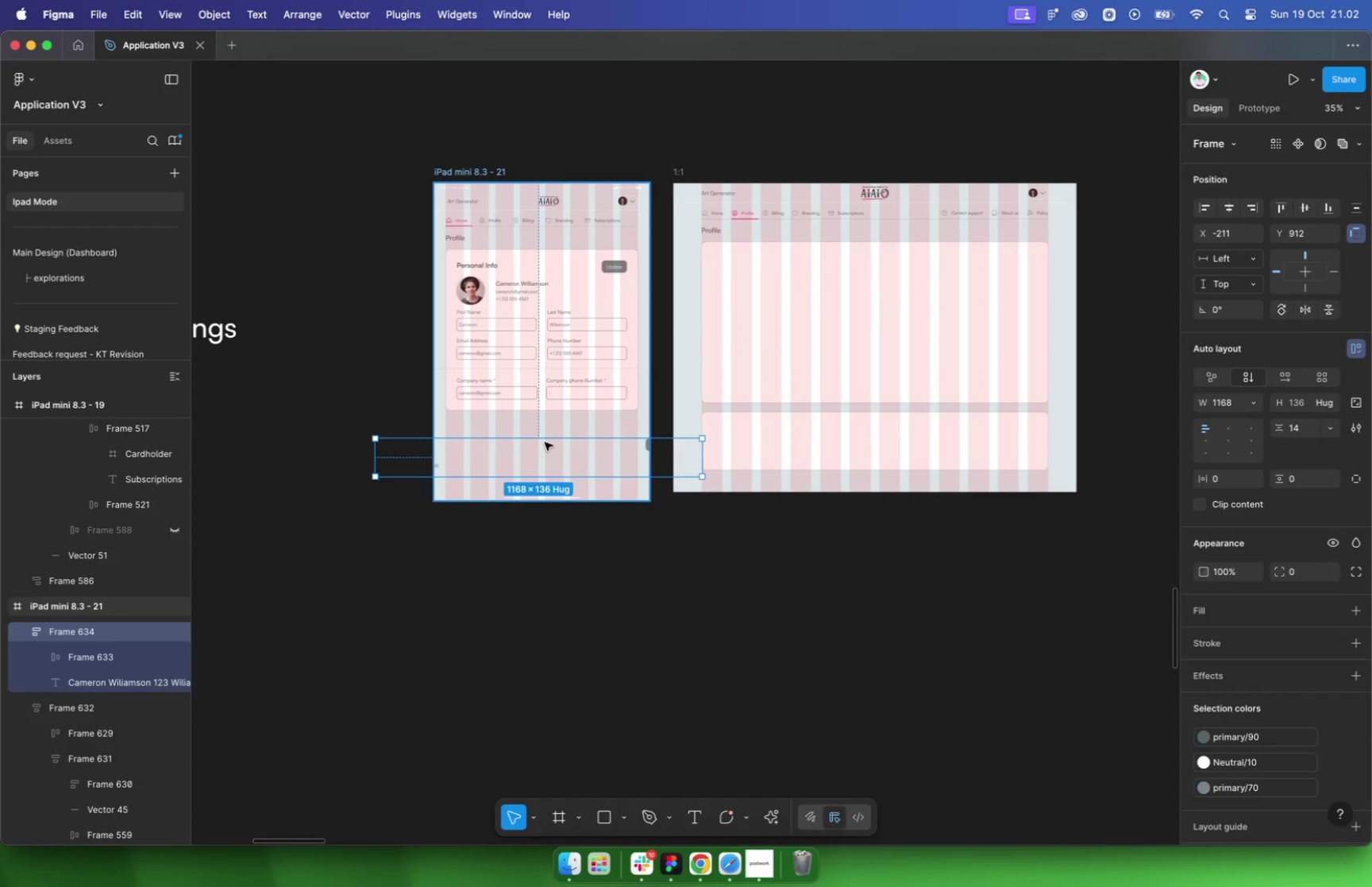 
key(Meta+Z)
 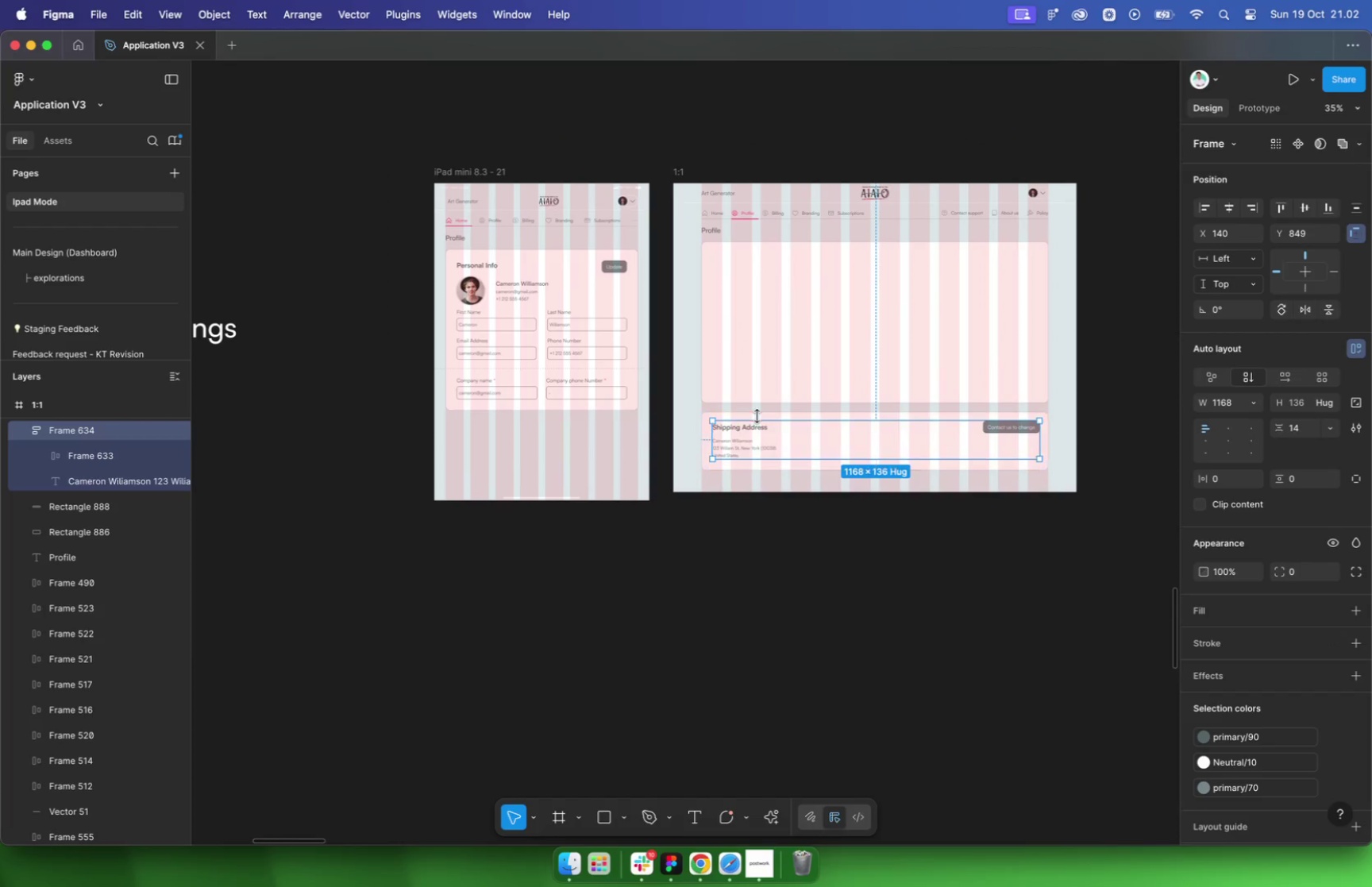 
hold_key(key=OptionLeft, duration=1.0)
 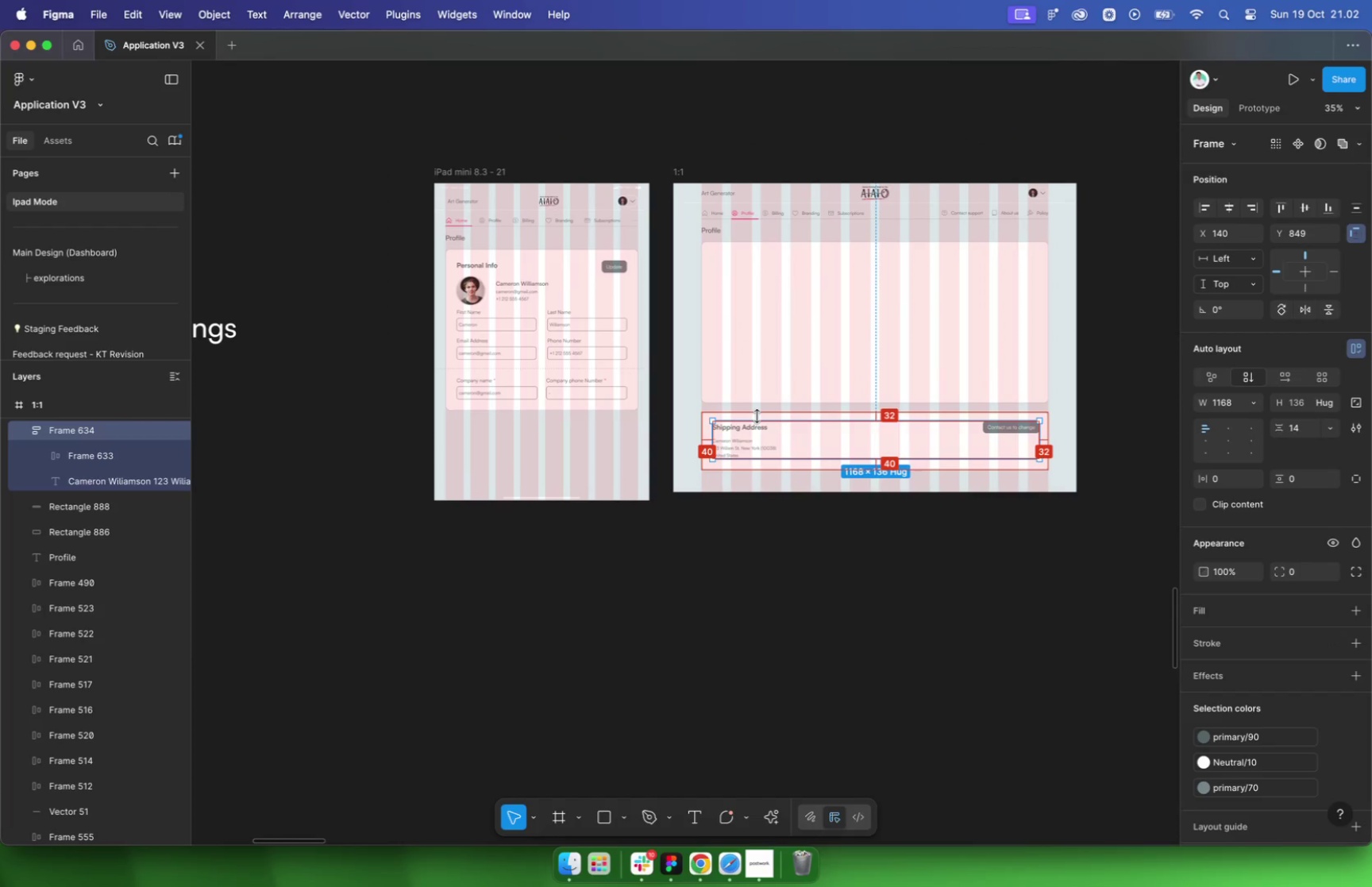 
hold_key(key=OptionLeft, duration=1.04)
 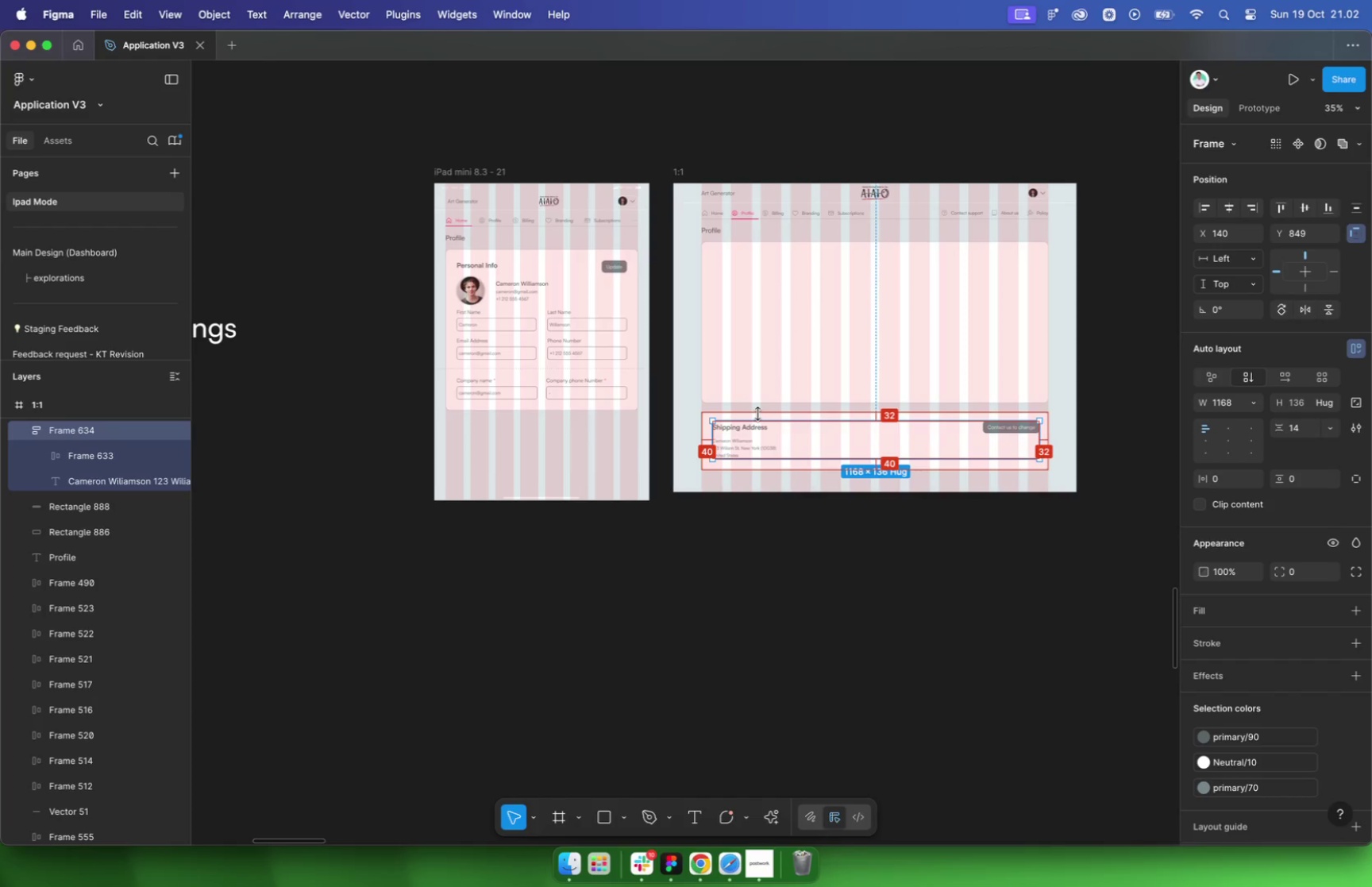 
left_click_drag(start_coordinate=[747, 440], to_coordinate=[500, 449])
 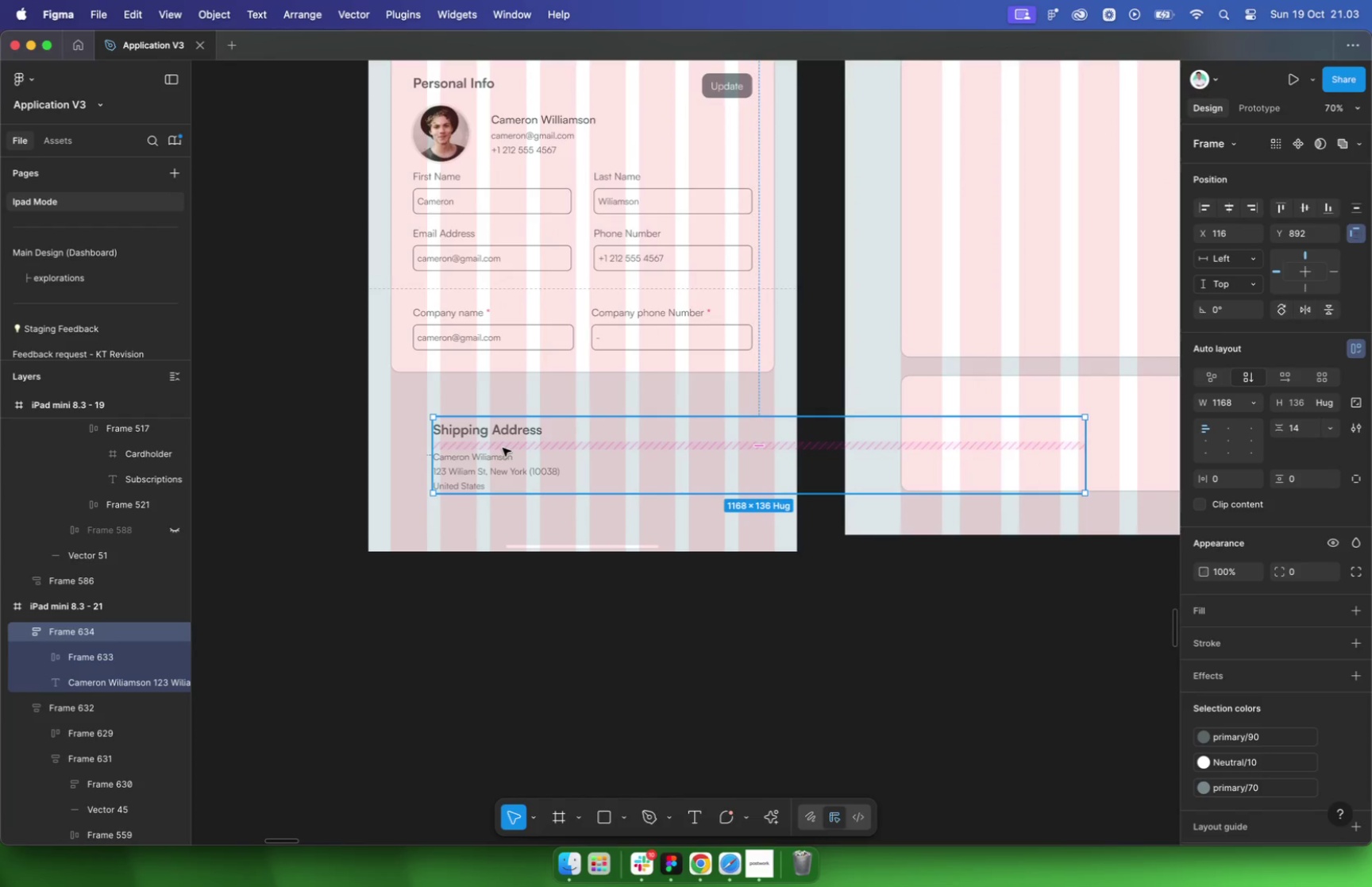 
left_click_drag(start_coordinate=[1083, 463], to_coordinate=[772, 464])
 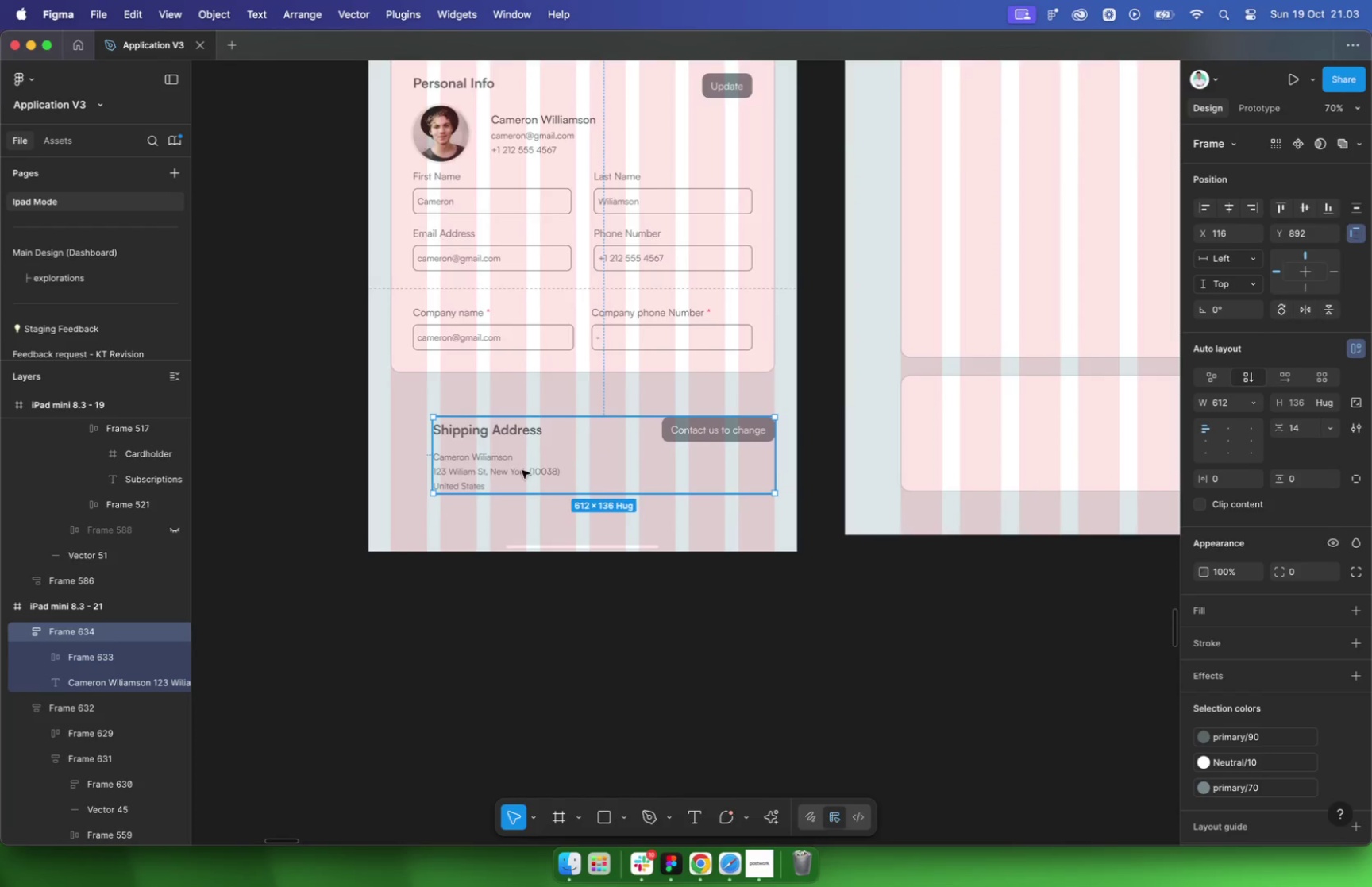 
left_click_drag(start_coordinate=[407, 445], to_coordinate=[356, 444])
 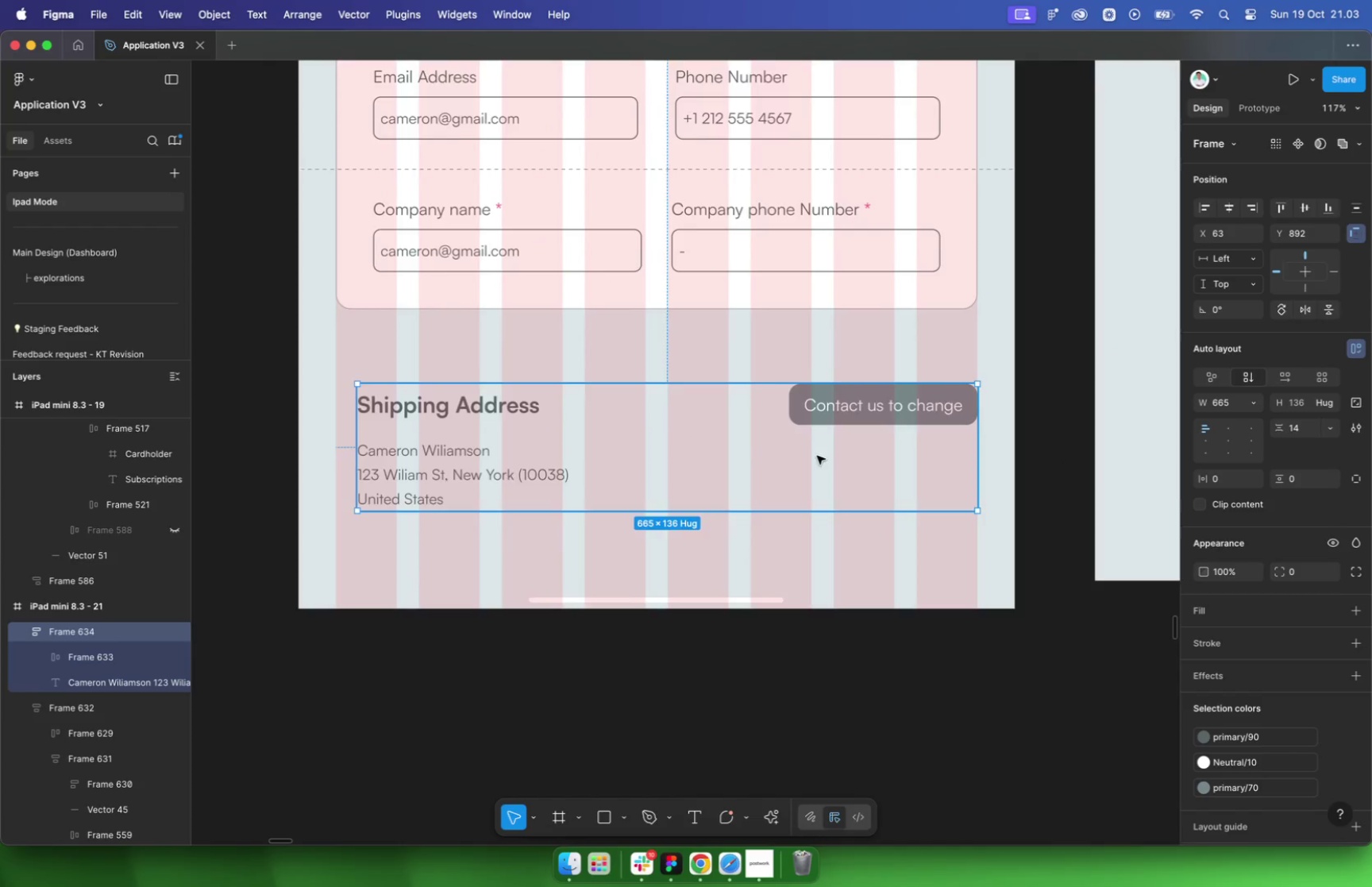 
left_click([1002, 451])
 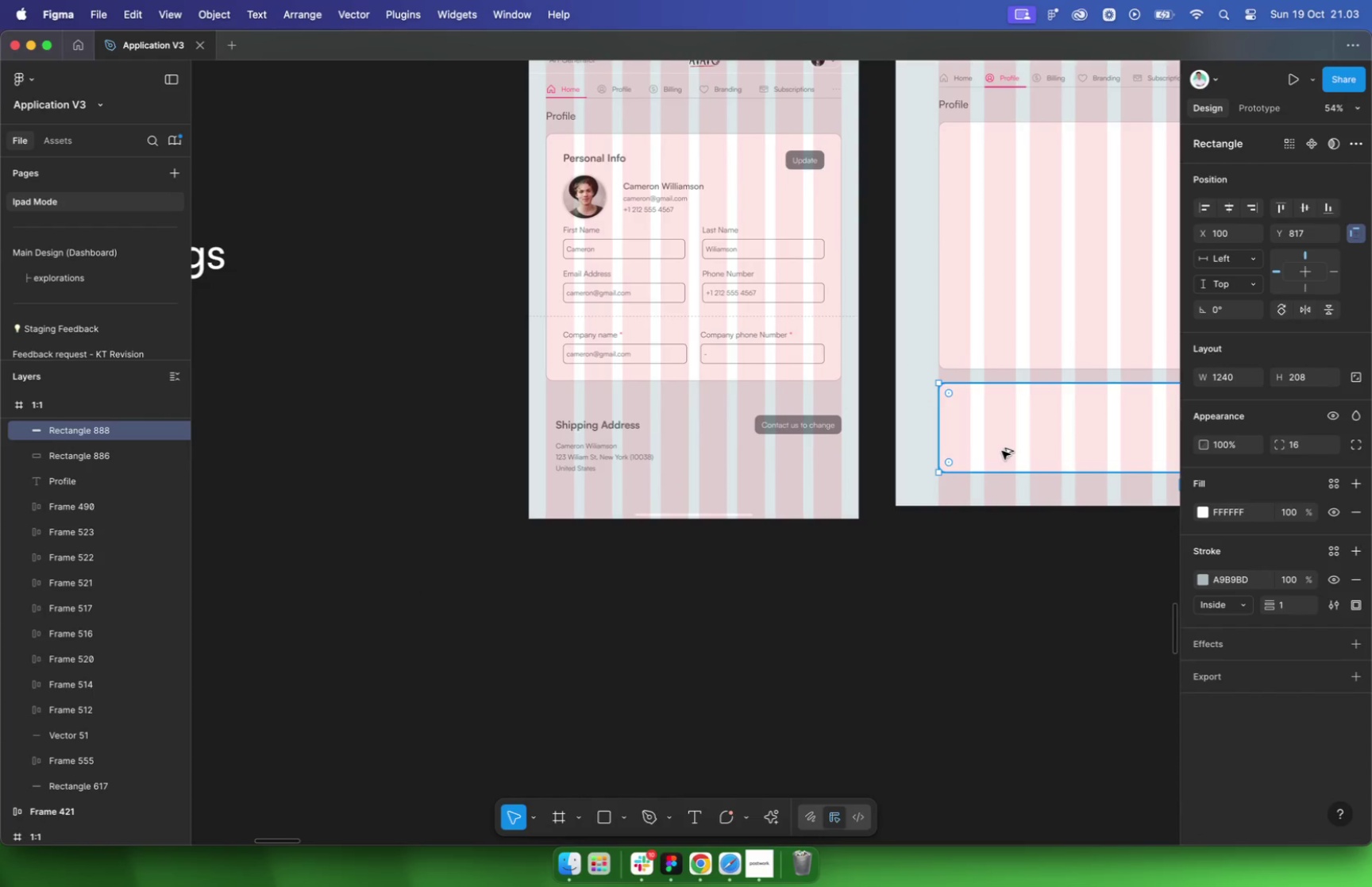 
key(Alt+Meta+C)
 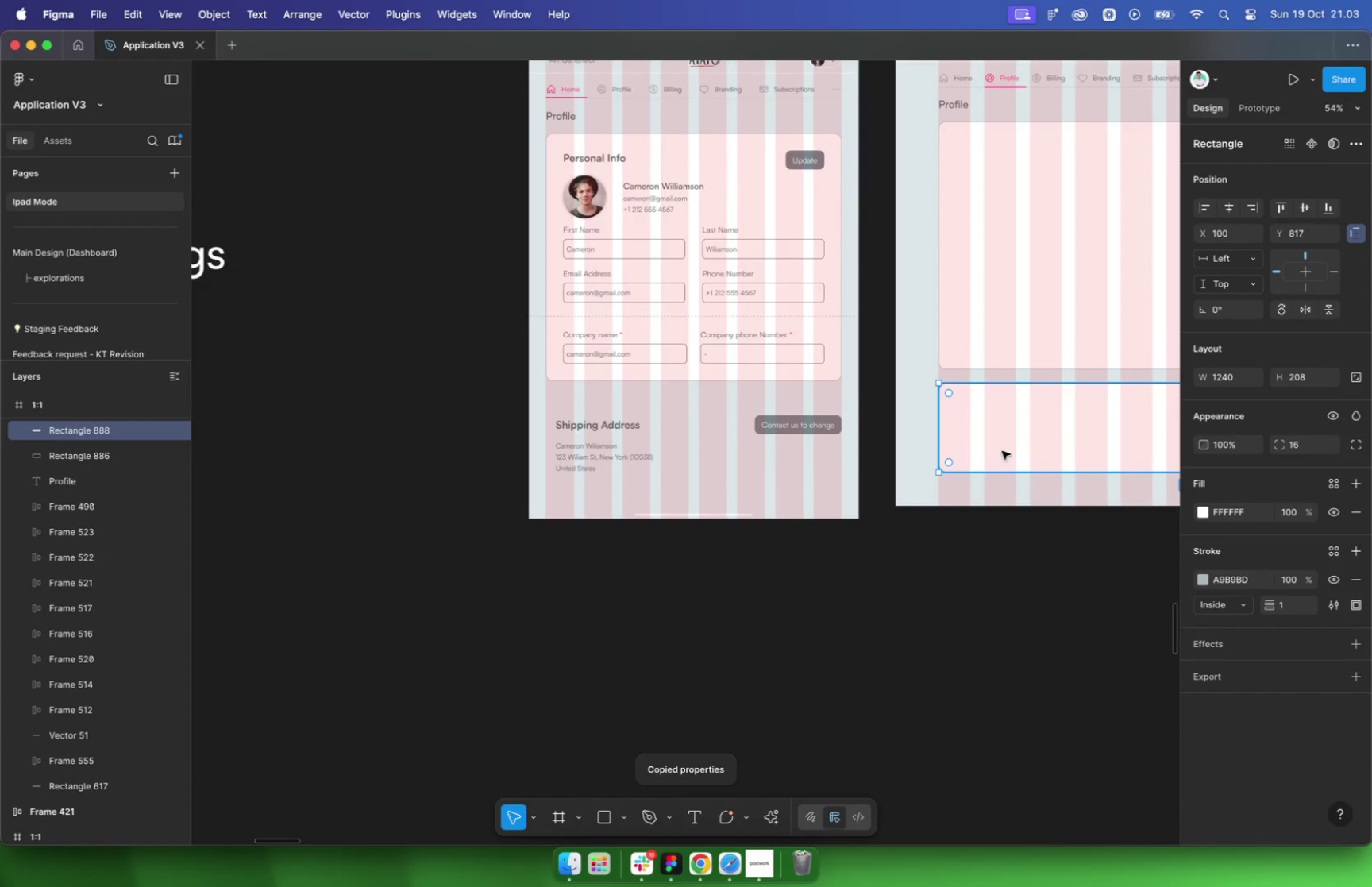 
left_click([826, 469])
 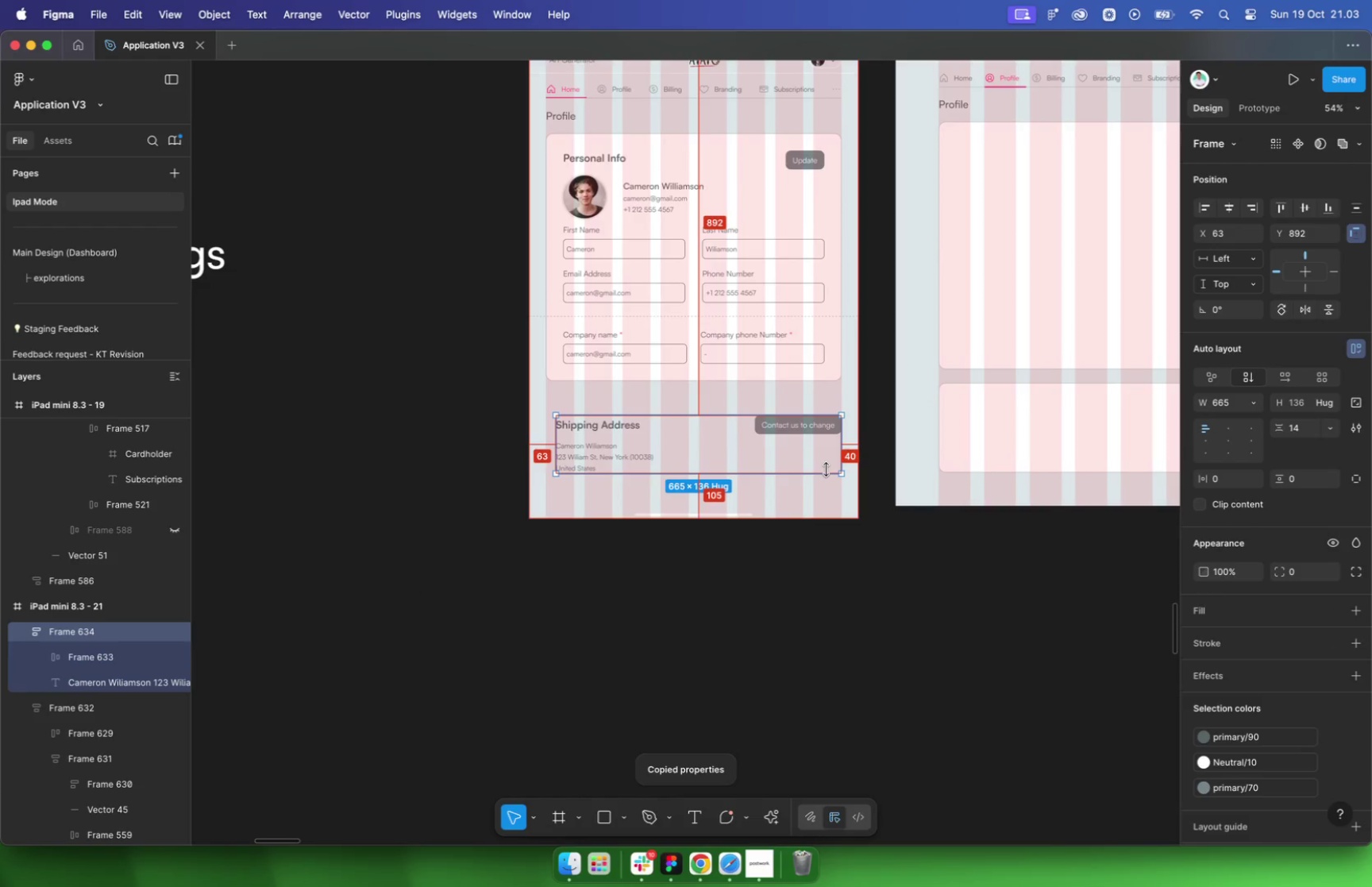 
key(Alt+Meta+V)
 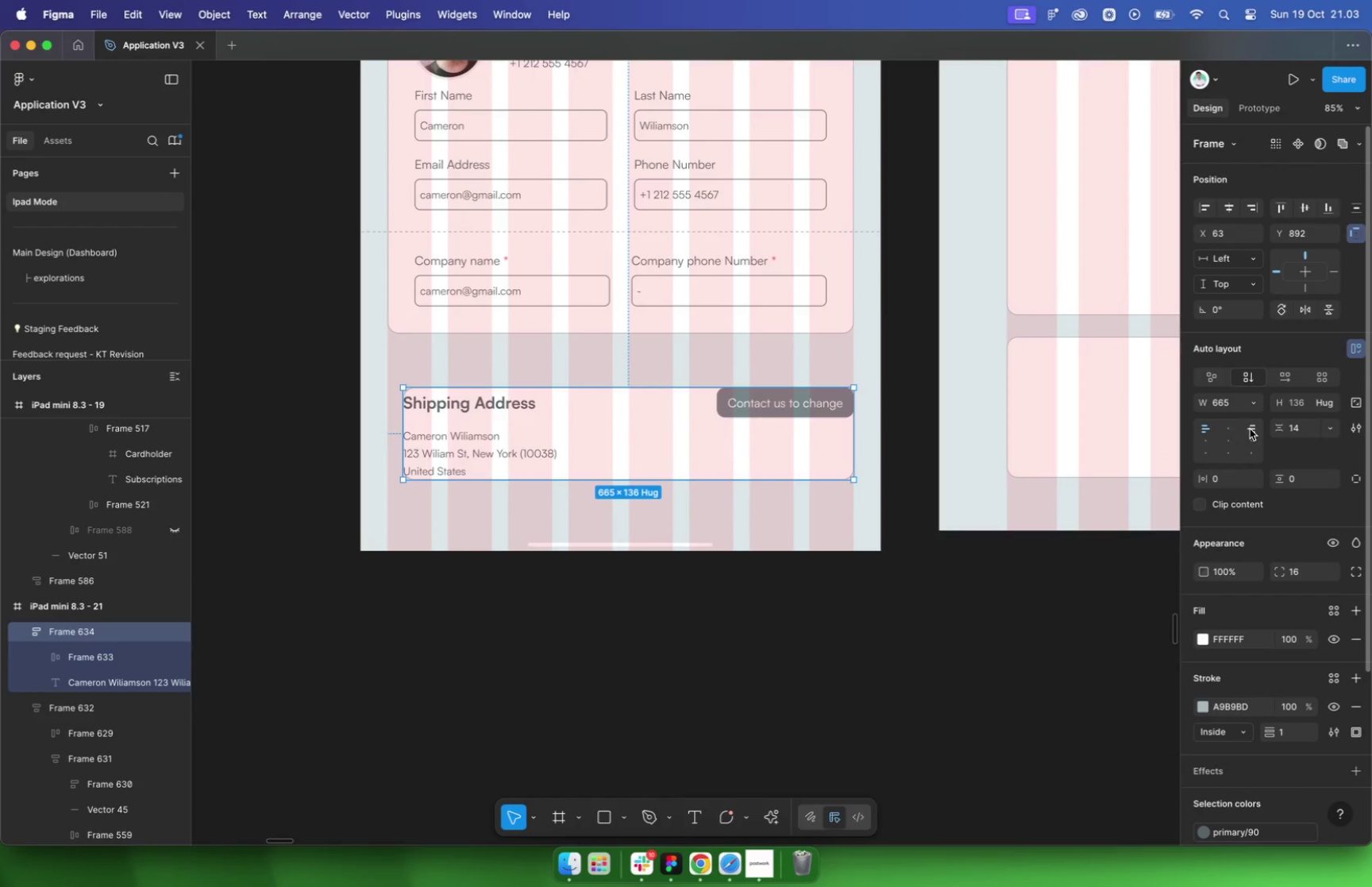 
type(40)
 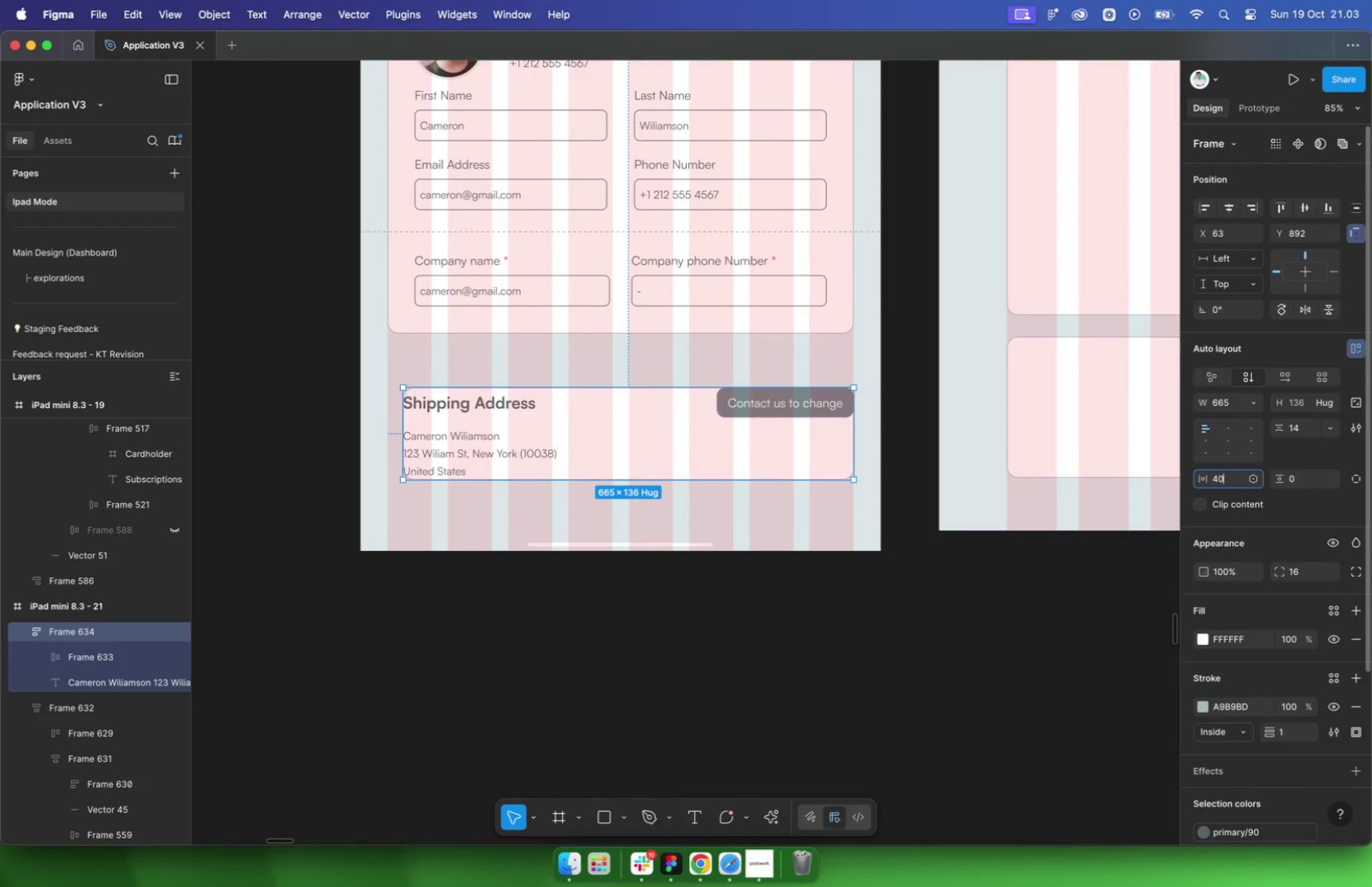 
key(Enter)
 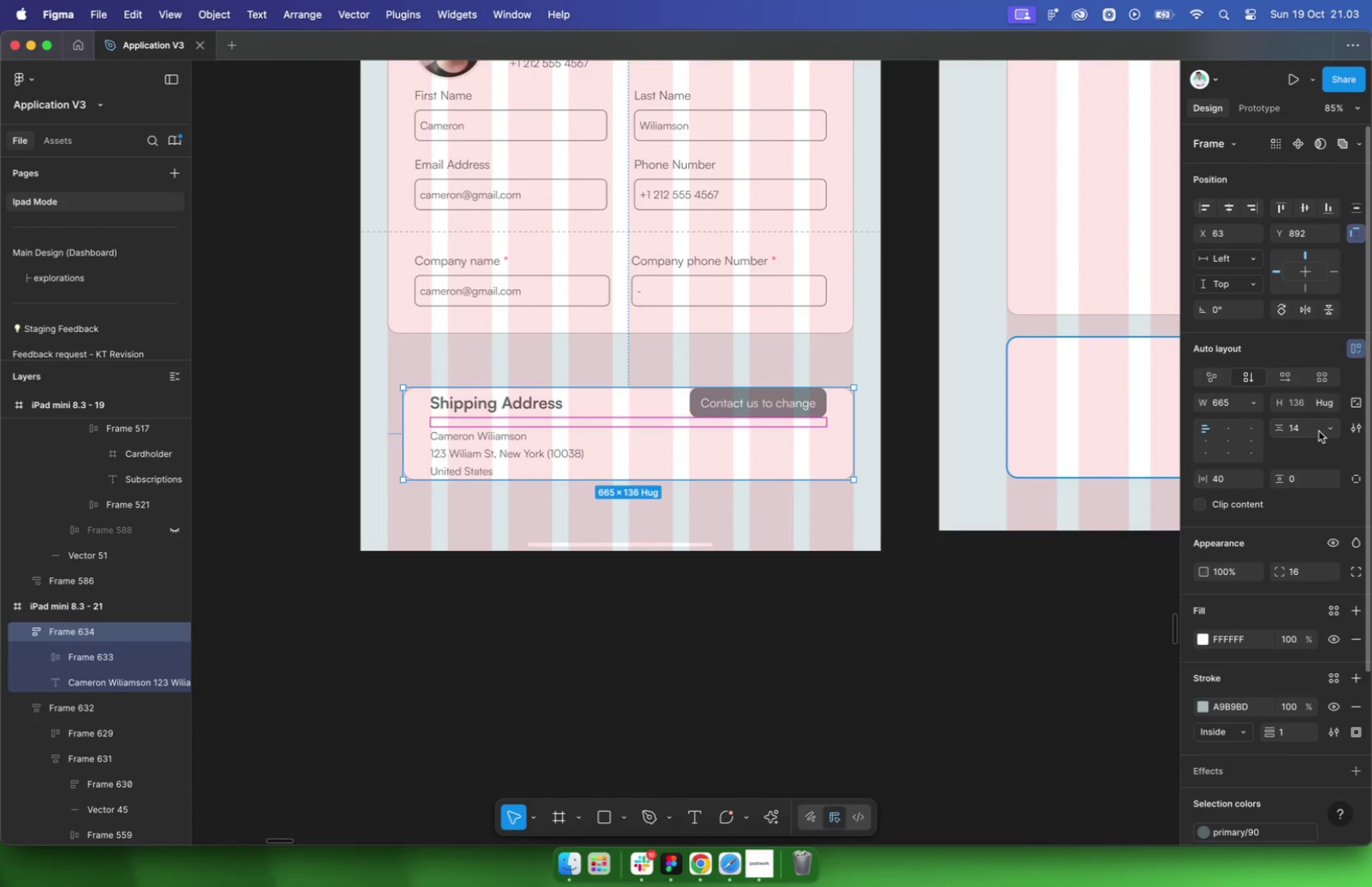 
type(40)
 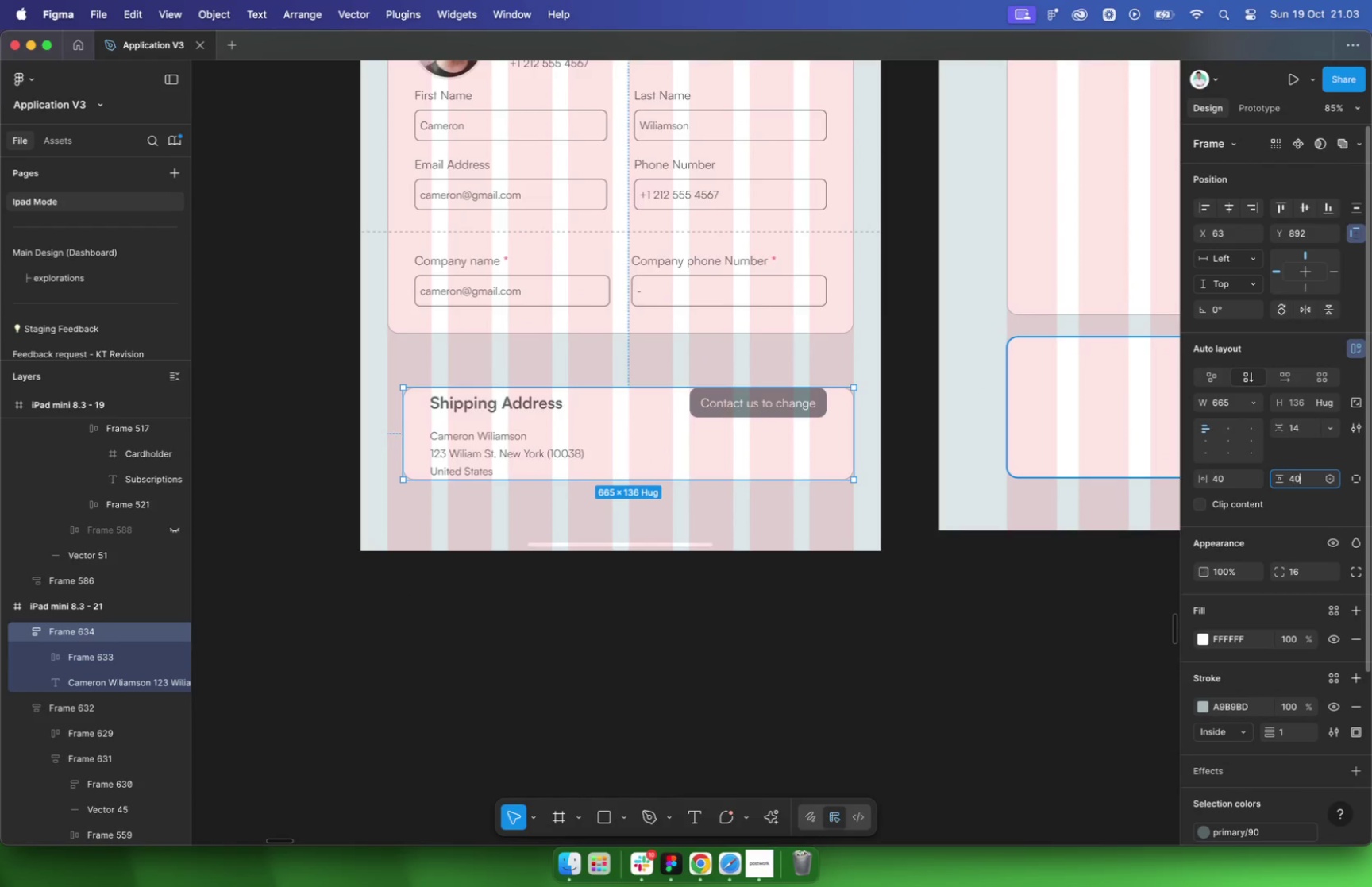 
key(Enter)
 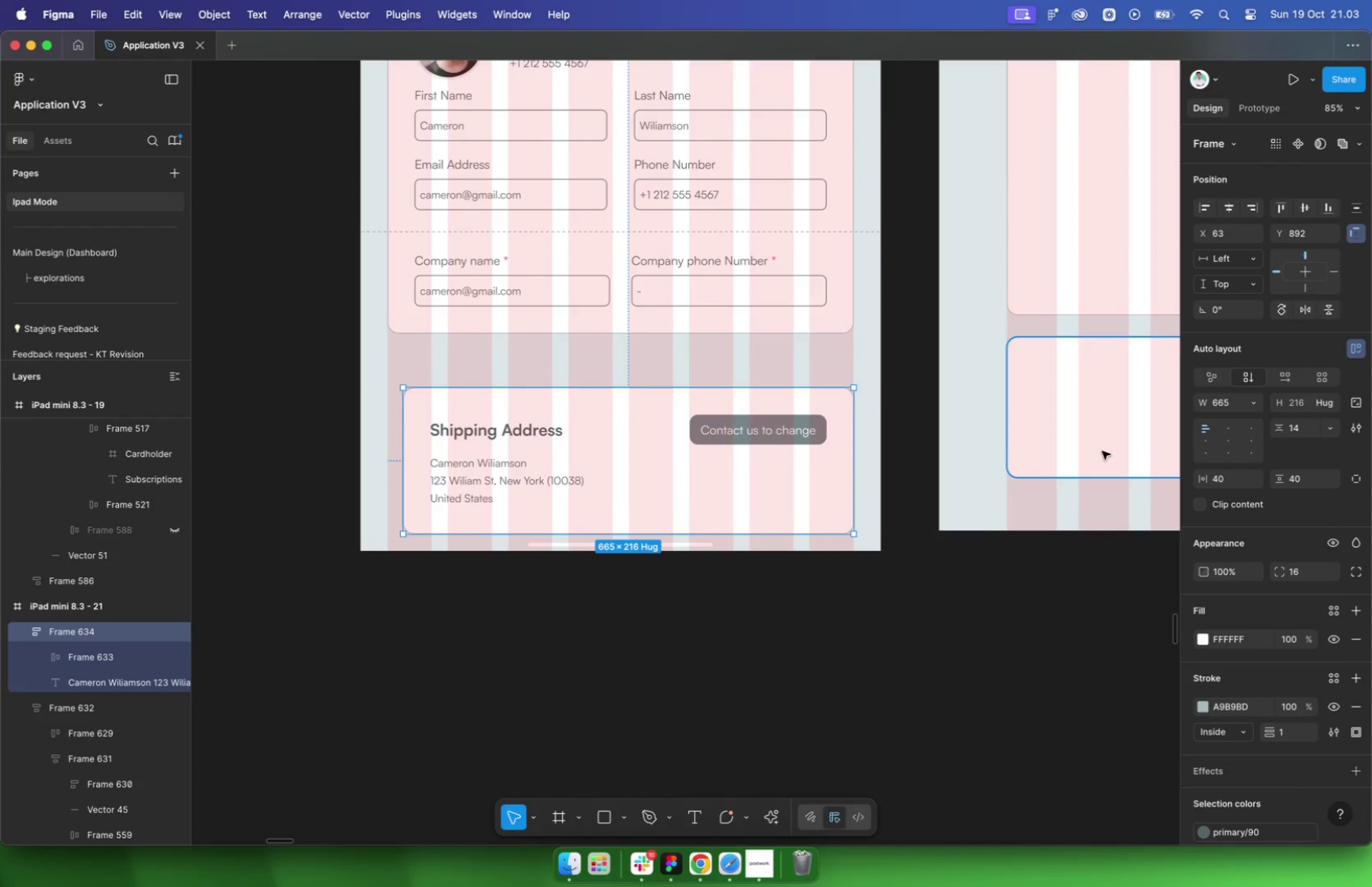 
left_click_drag(start_coordinate=[785, 470], to_coordinate=[769, 441])
 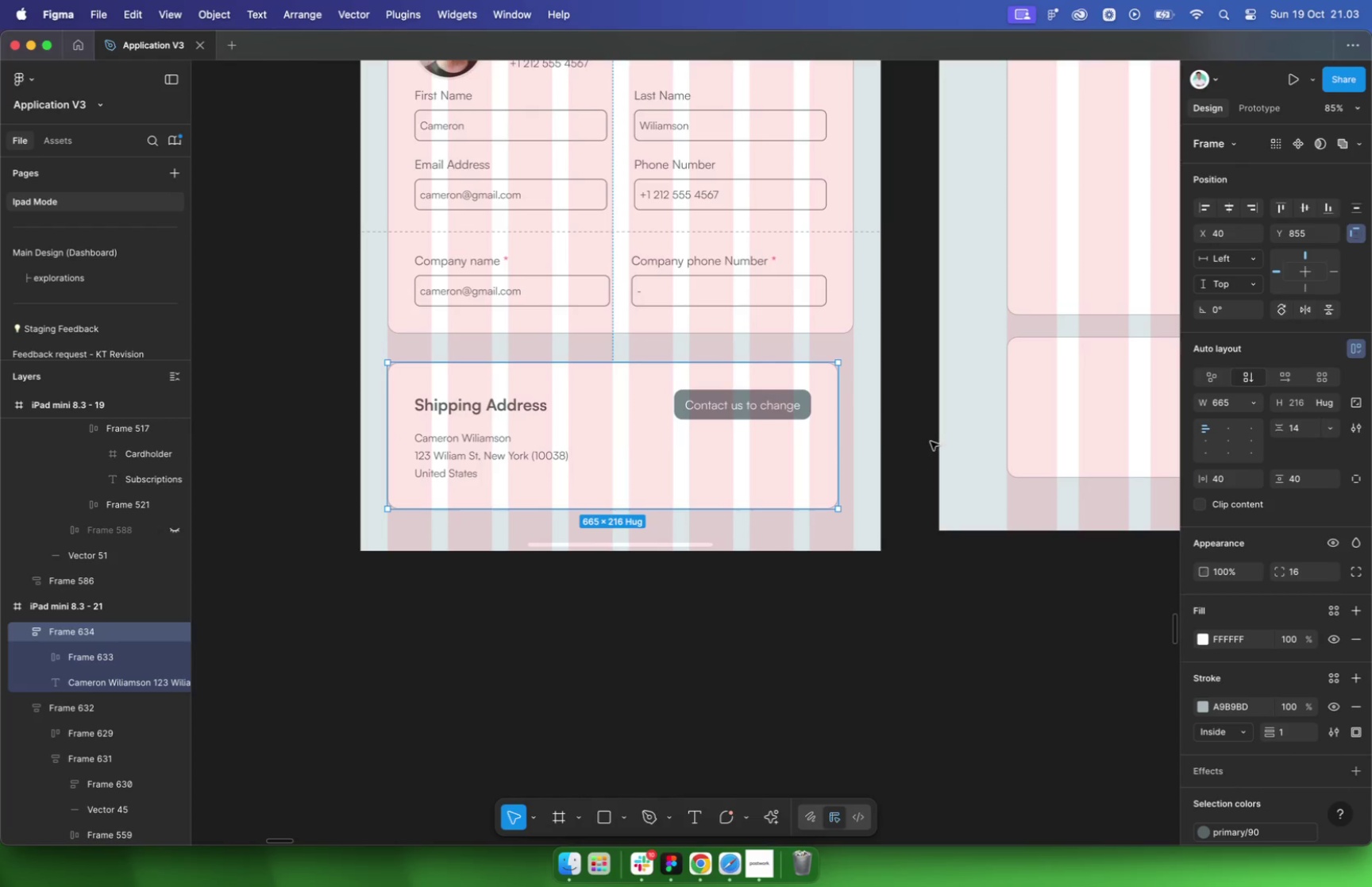 
left_click_drag(start_coordinate=[840, 445], to_coordinate=[851, 445])
 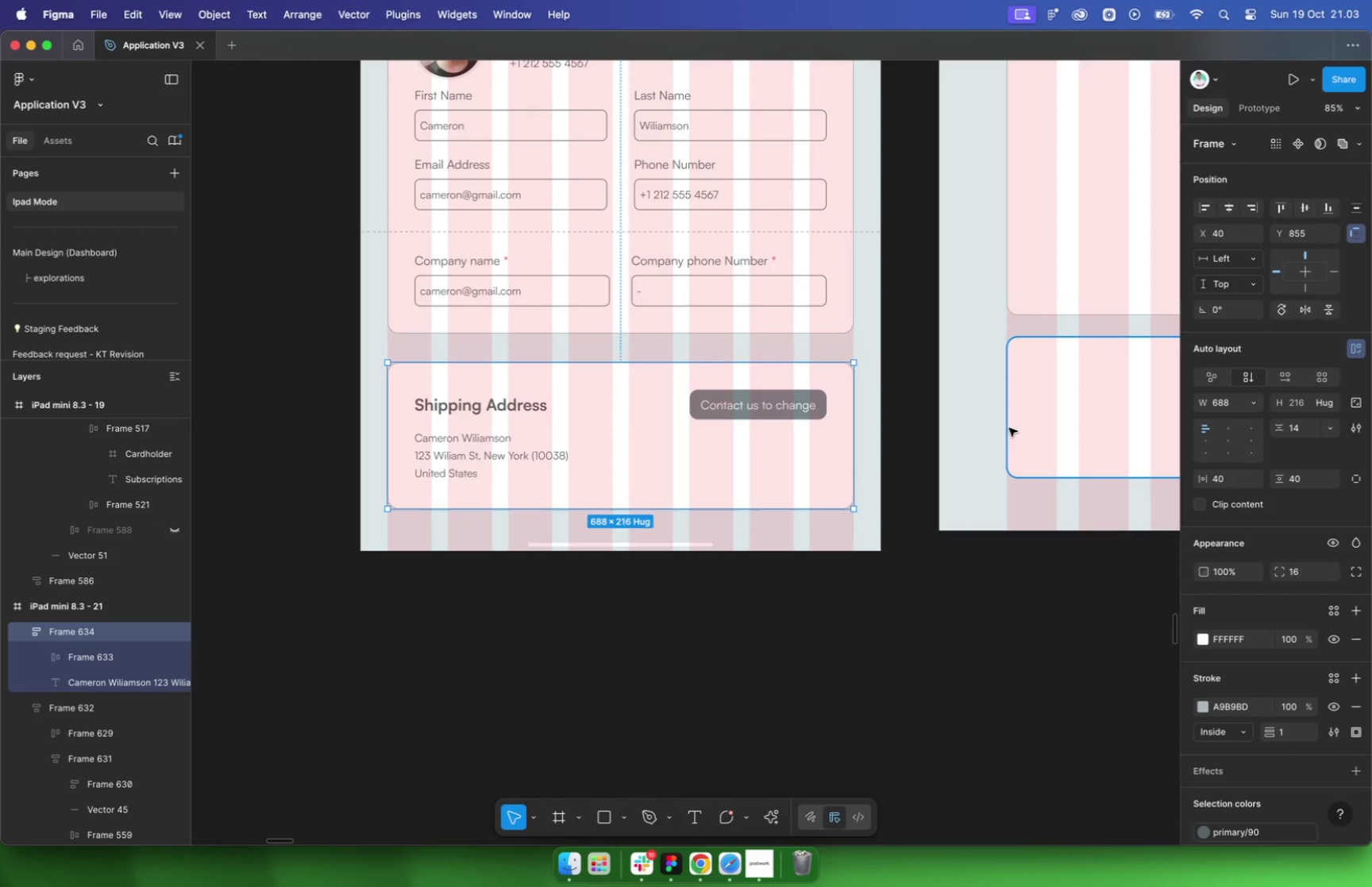 
hold_key(key=OptionLeft, duration=0.65)
 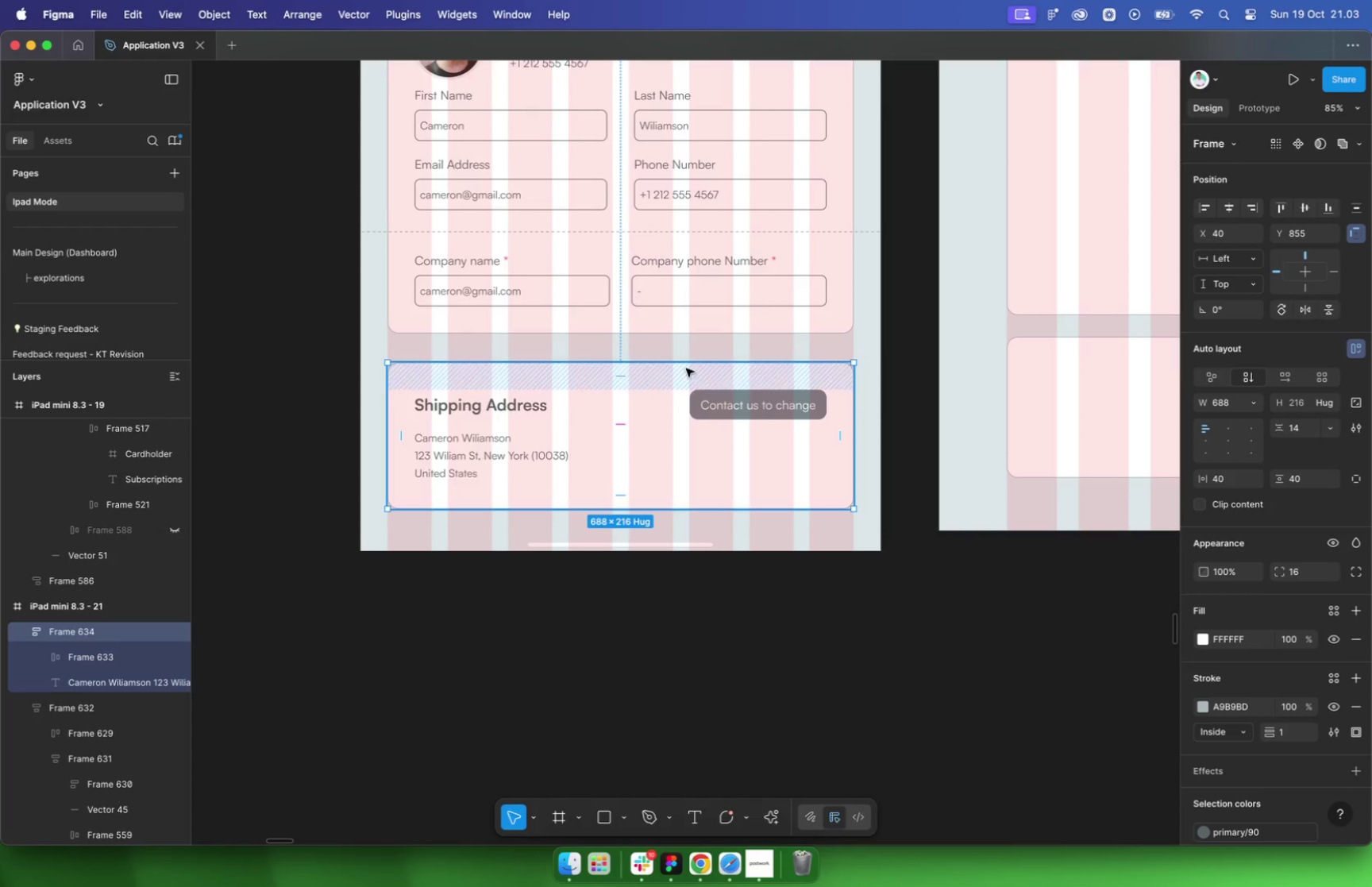 
left_click_drag(start_coordinate=[694, 444], to_coordinate=[692, 430])
 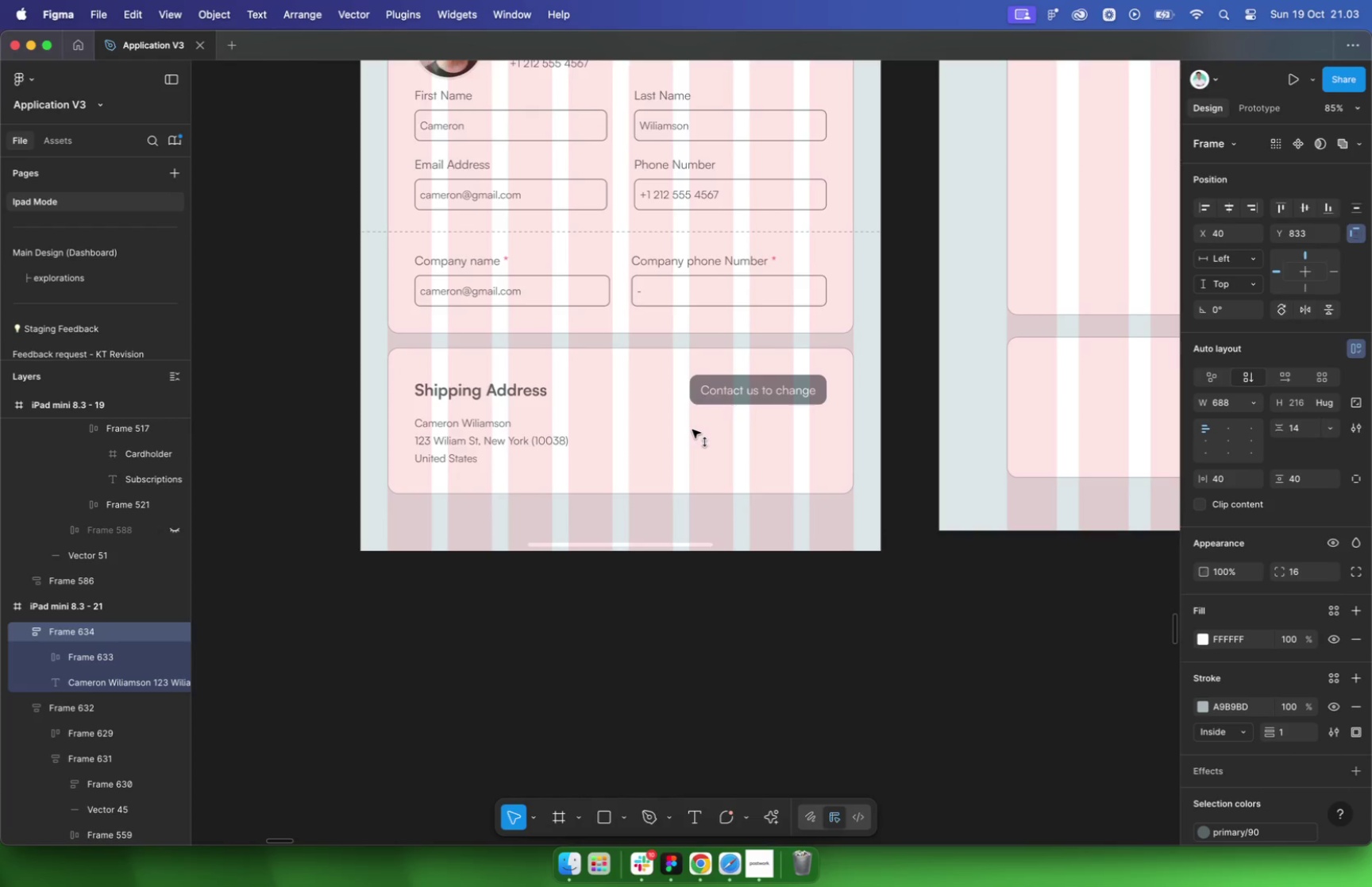 
hold_key(key=ShiftLeft, duration=0.86)
 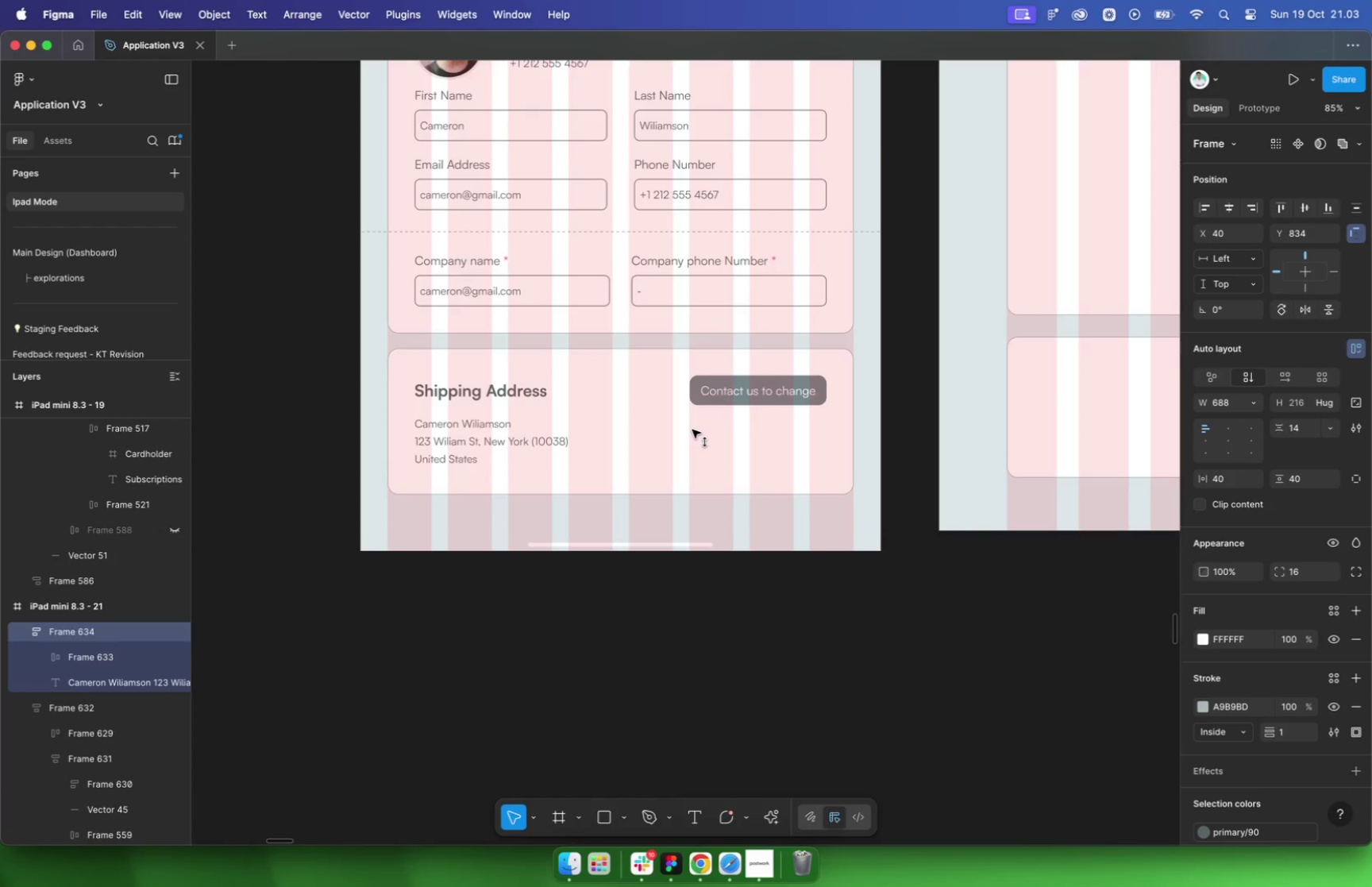 
hold_key(key=OptionLeft, duration=0.34)
 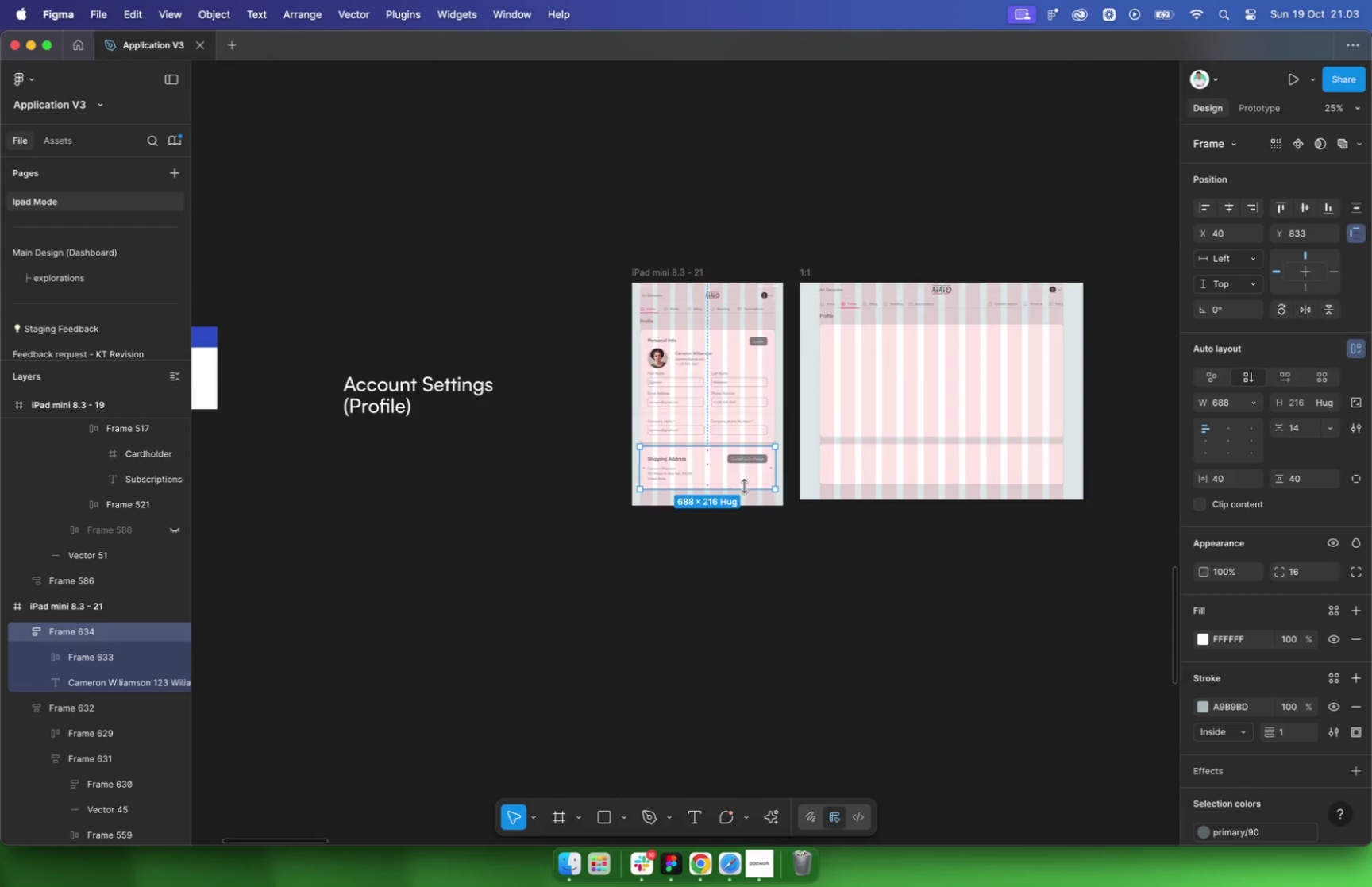 
key(Alt+ArrowUp)
 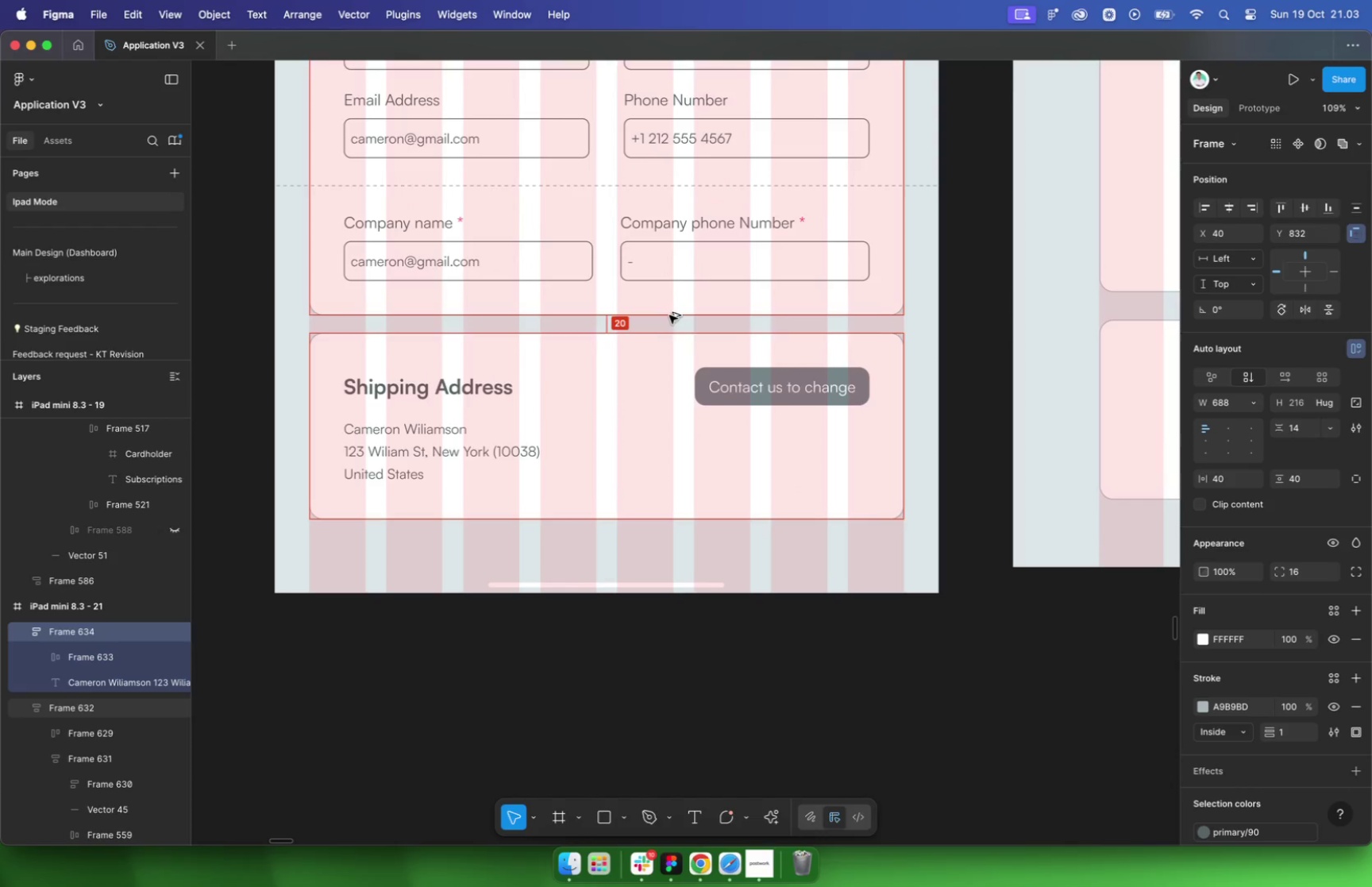 
key(Alt+Shift+ArrowUp)
 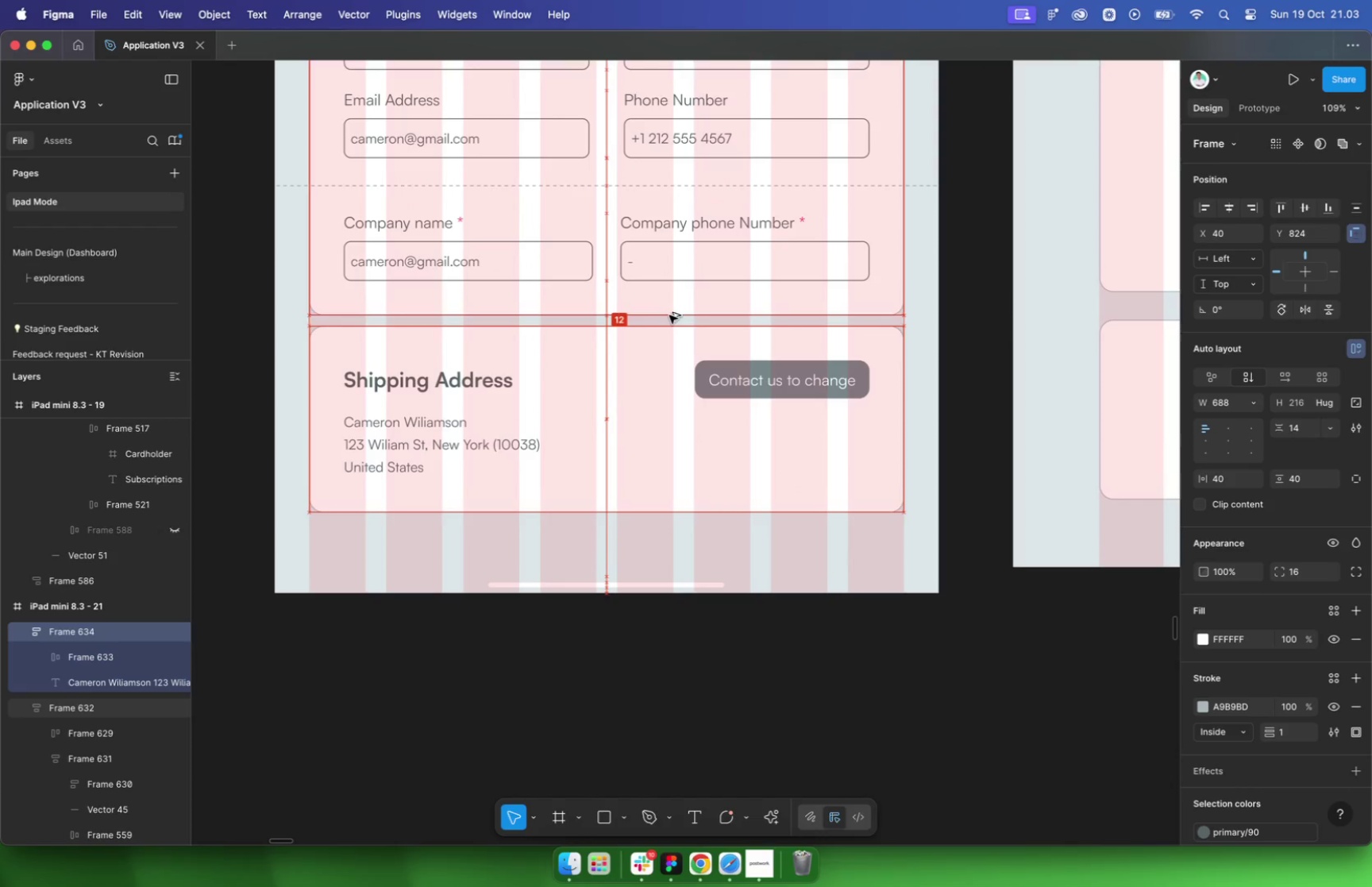 
key(Alt+Shift+ArrowDown)
 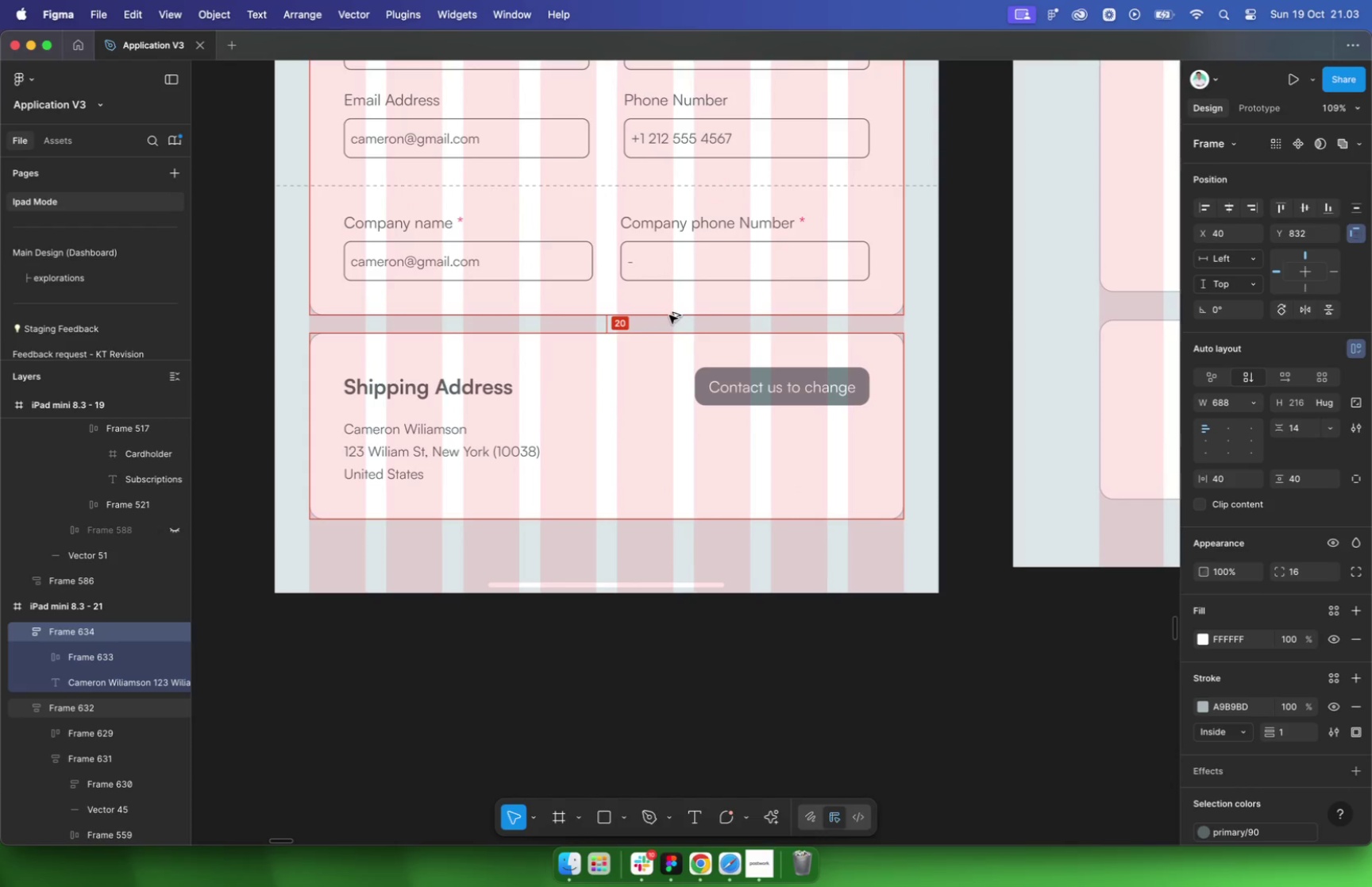 
hold_key(key=OptionLeft, duration=0.76)
 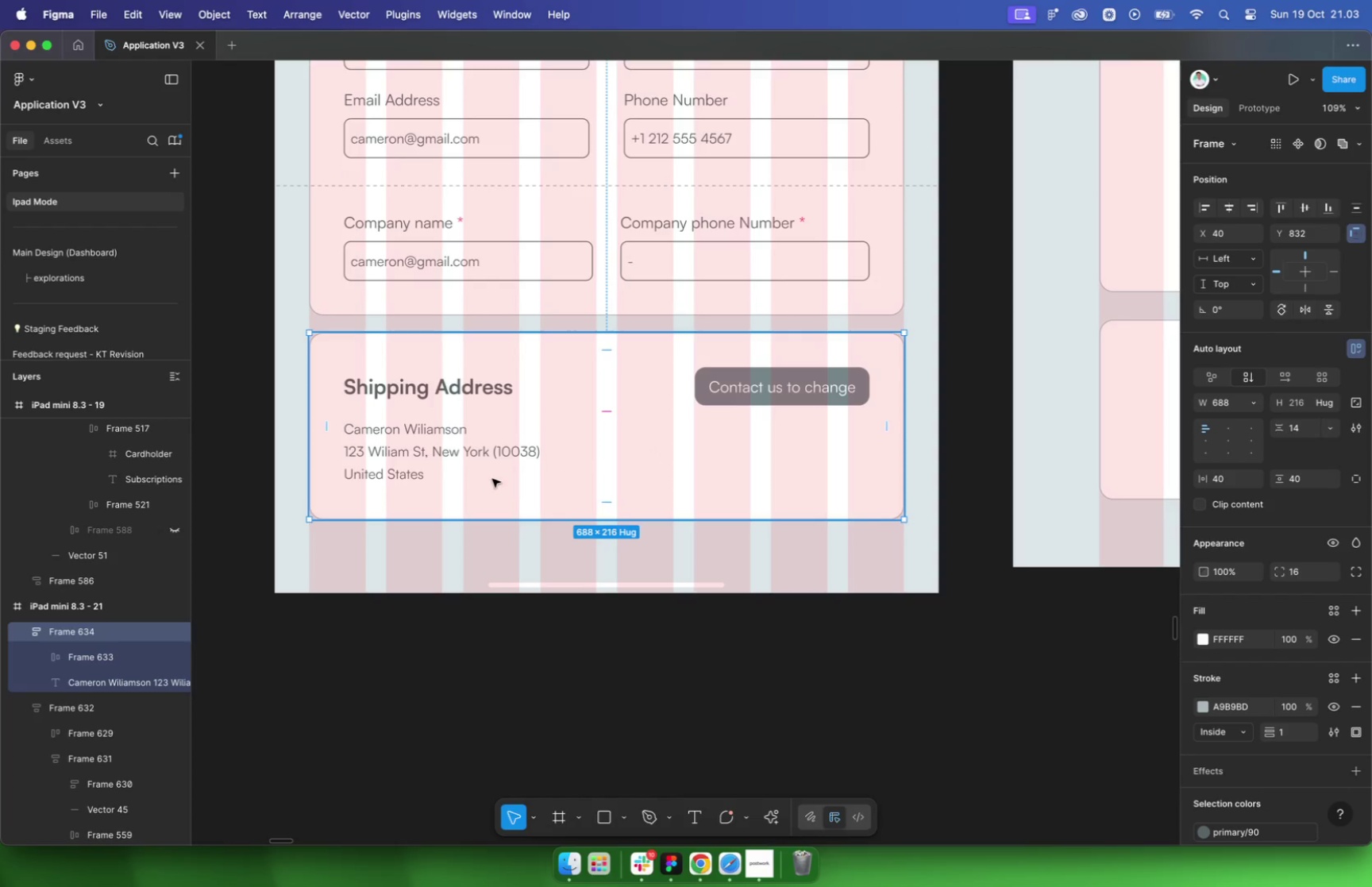 
double_click([491, 455])
 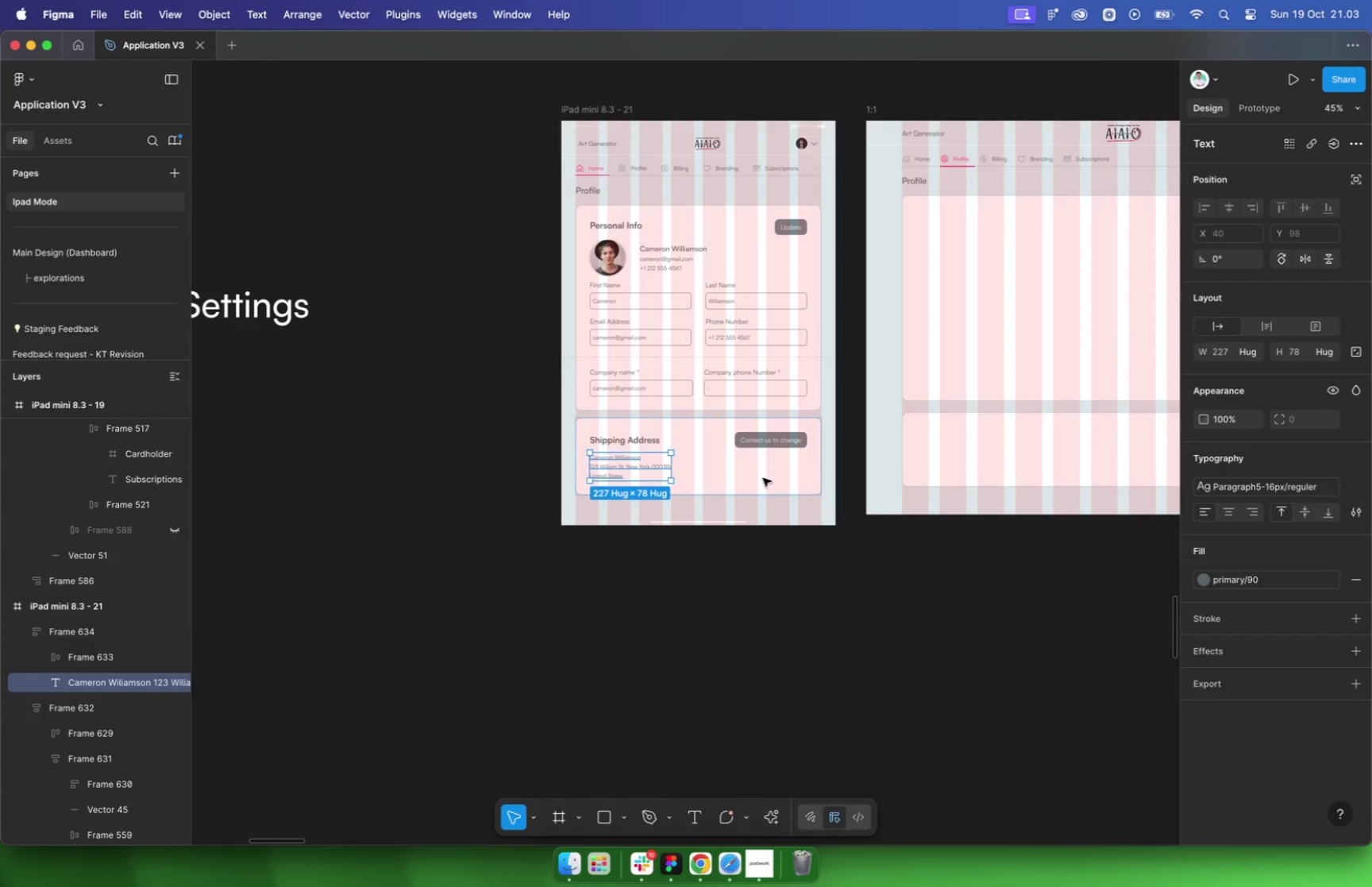 
left_click([784, 486])
 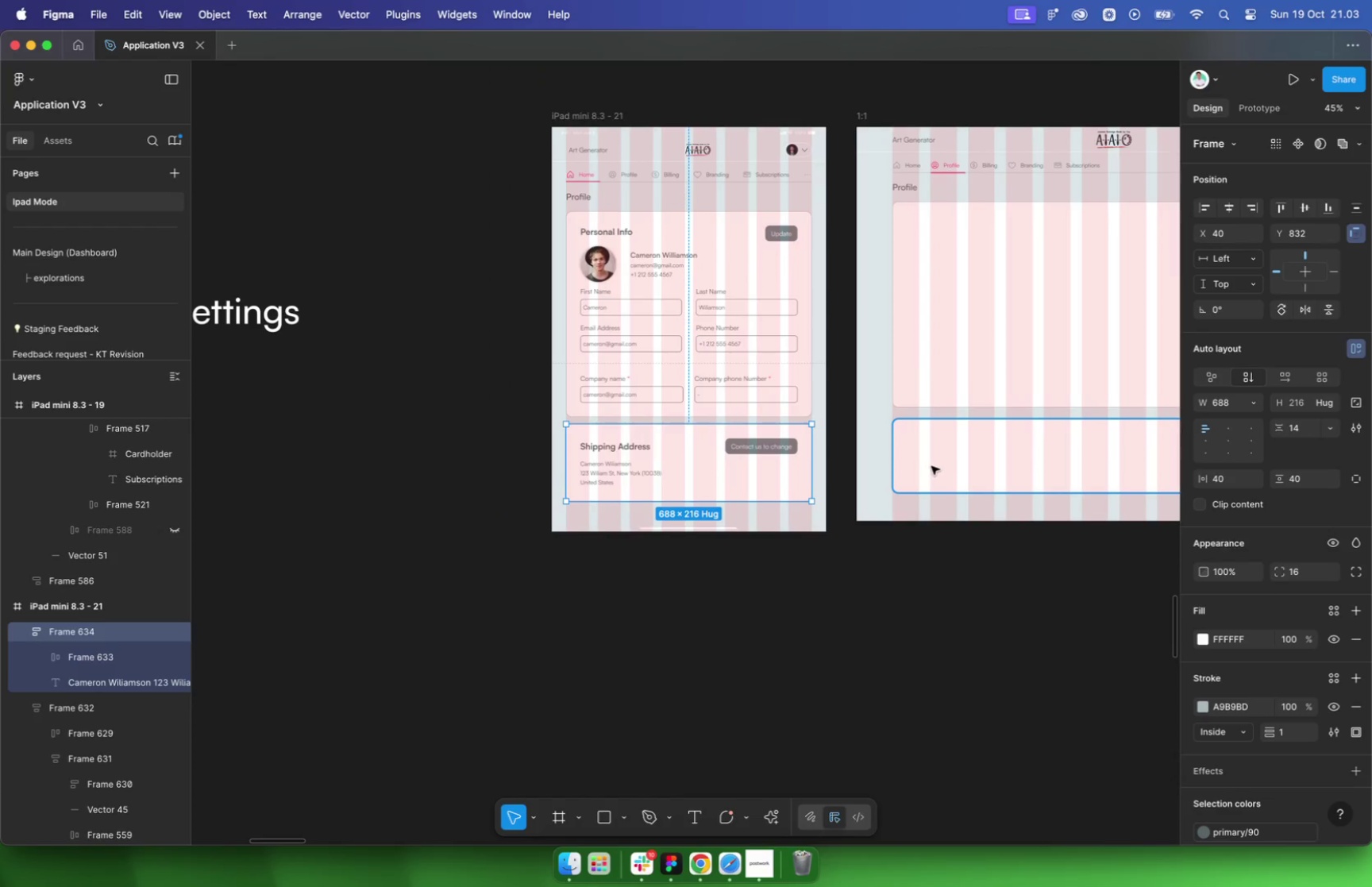 
hold_key(key=OptionLeft, duration=0.89)
 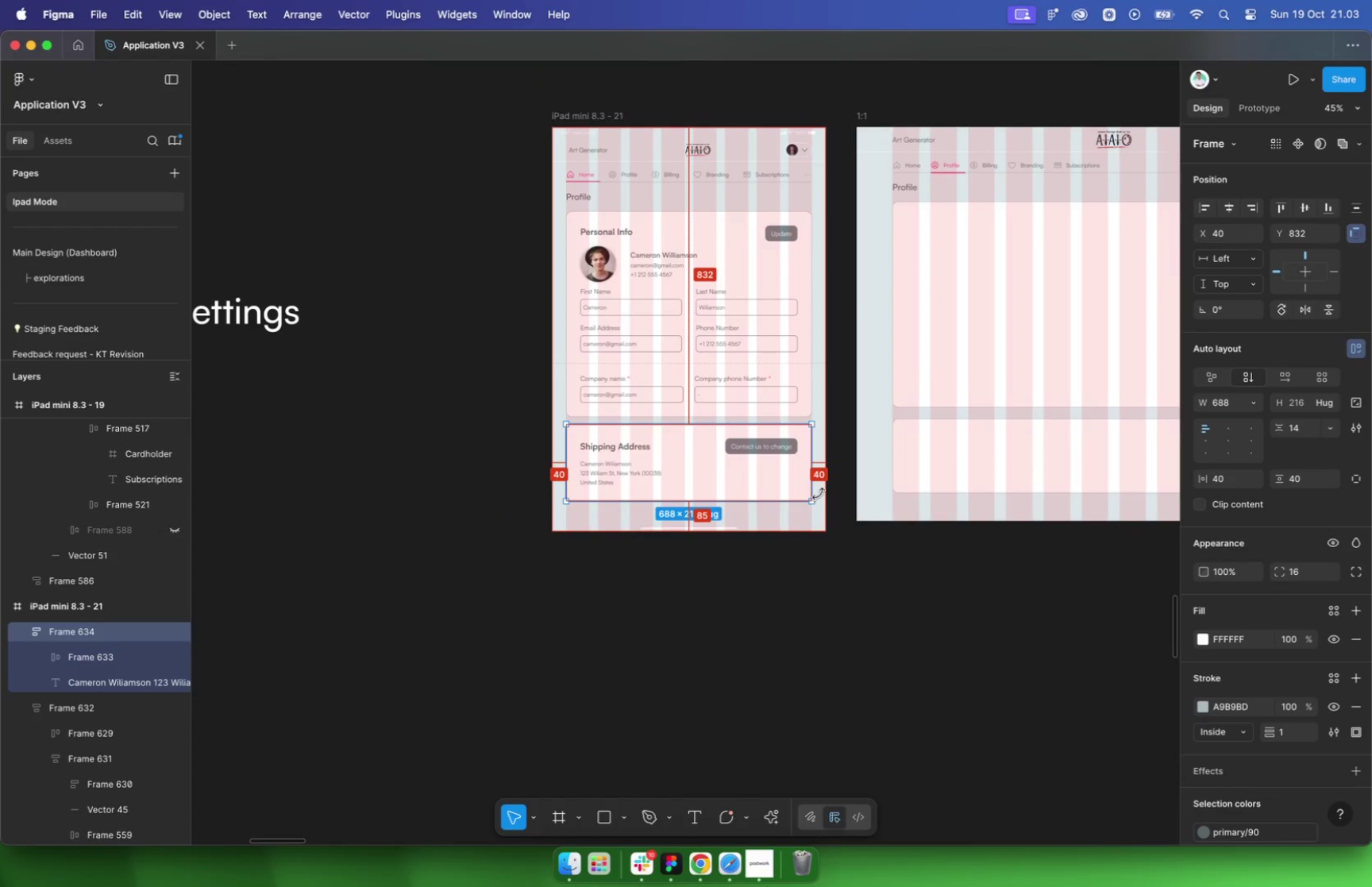 
scroll: coordinate [653, 403], scroll_direction: up, amount: 1.0
 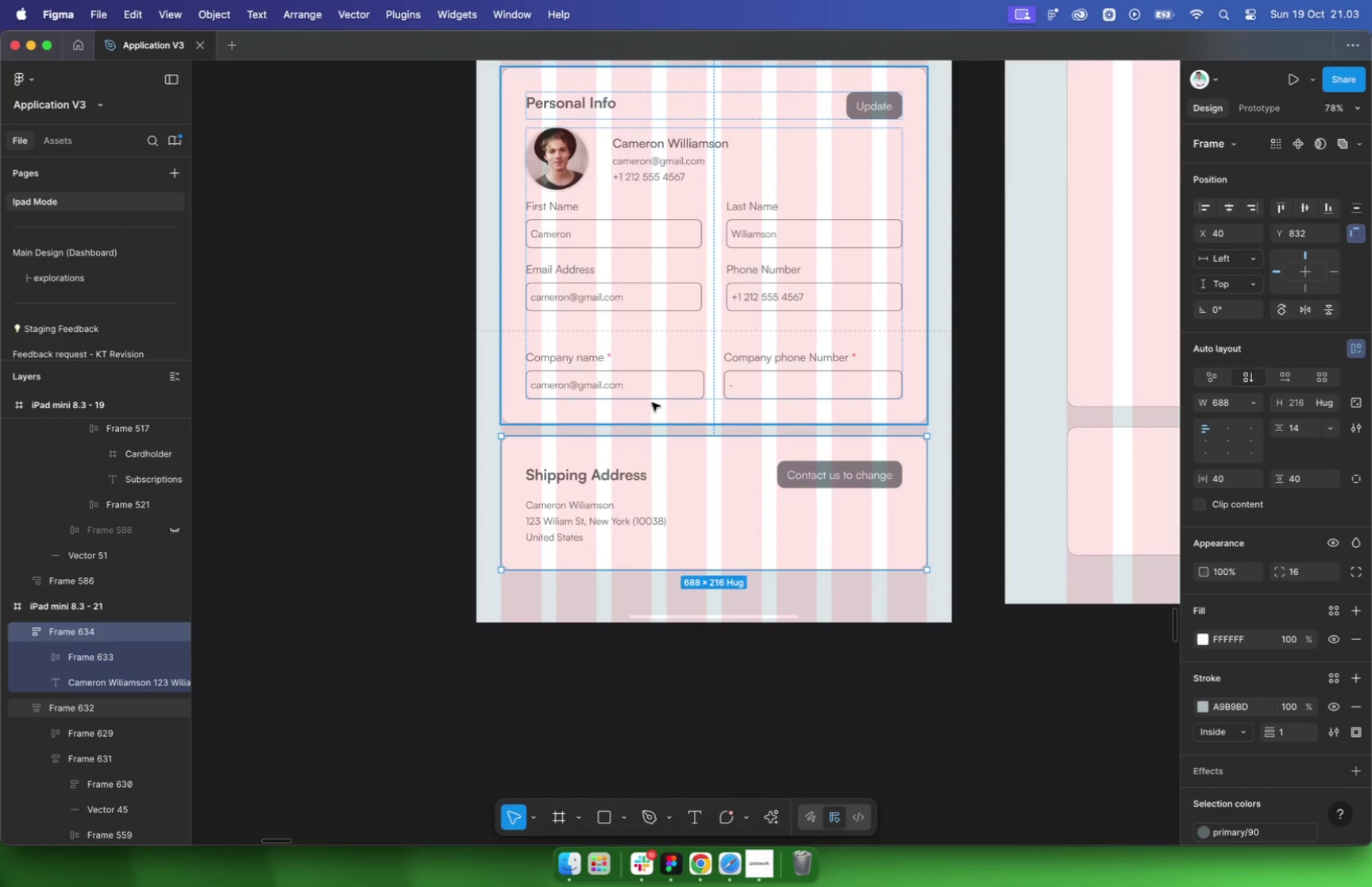 
hold_key(key=CommandLeft, duration=1.36)
hold_key(key=ShiftLeft, duration=0.89)
left_click([579, 531])
 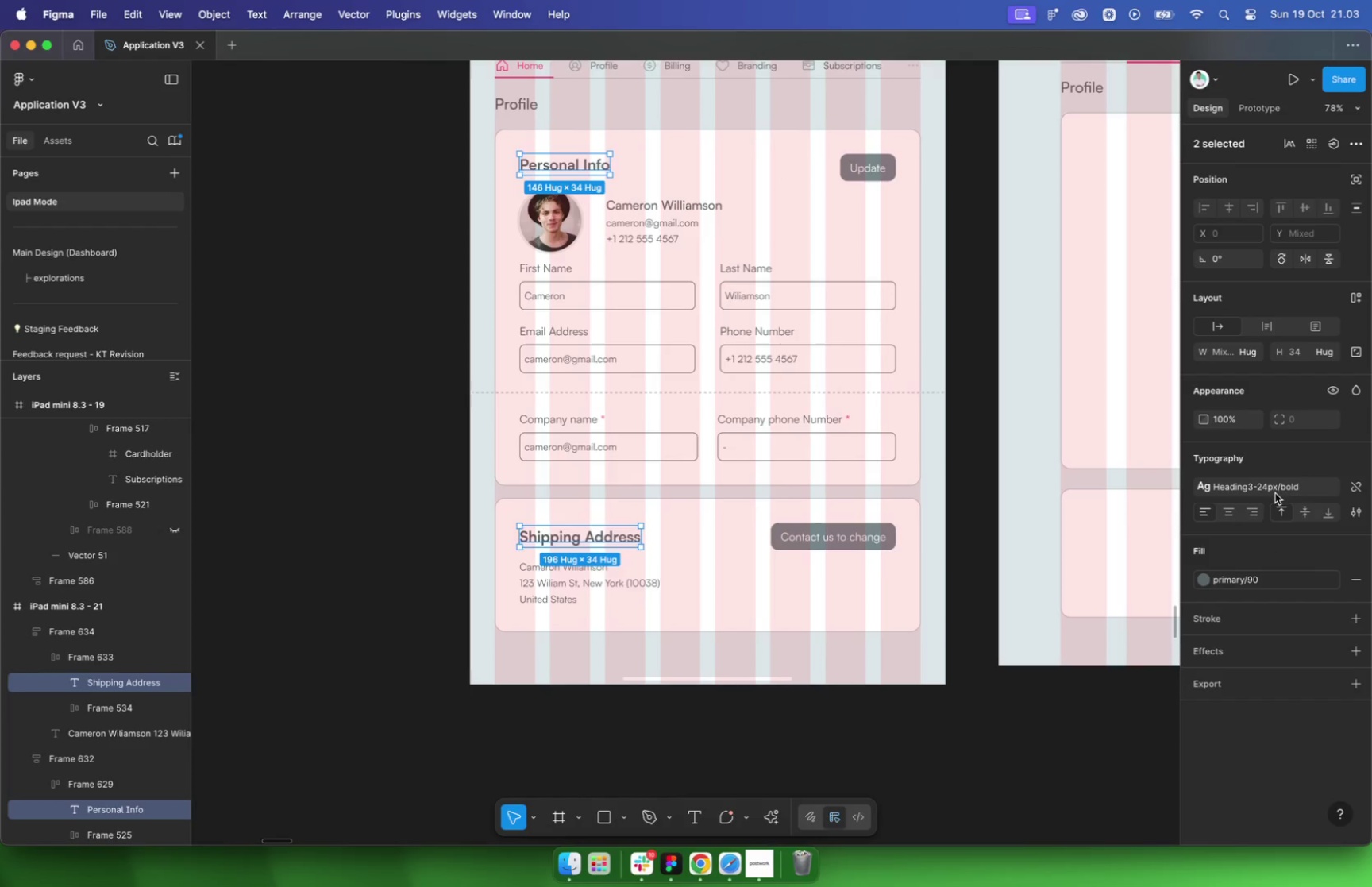 
left_click([1276, 491])
 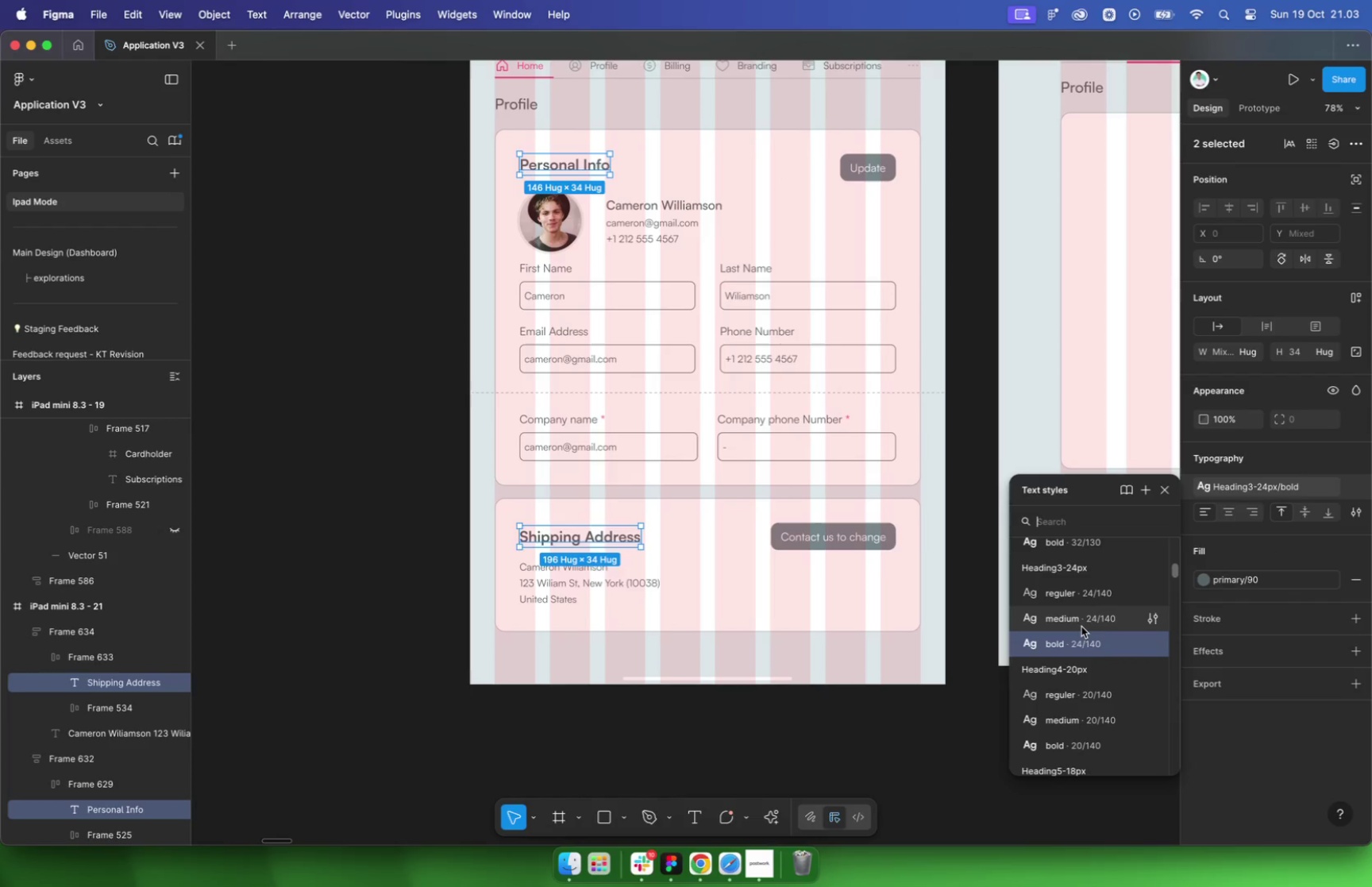 
left_click([1081, 624])
 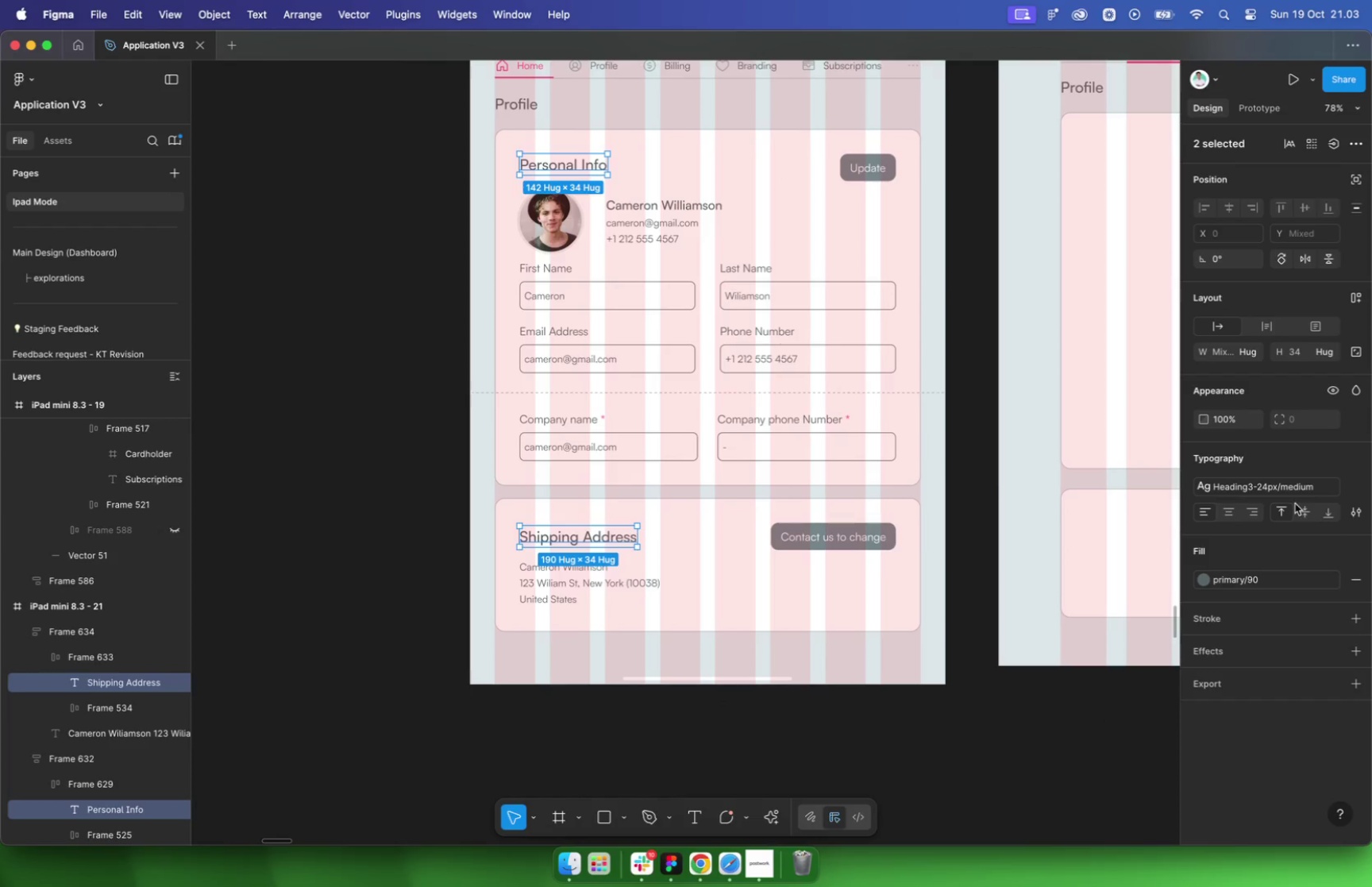 
left_click([727, 688])
 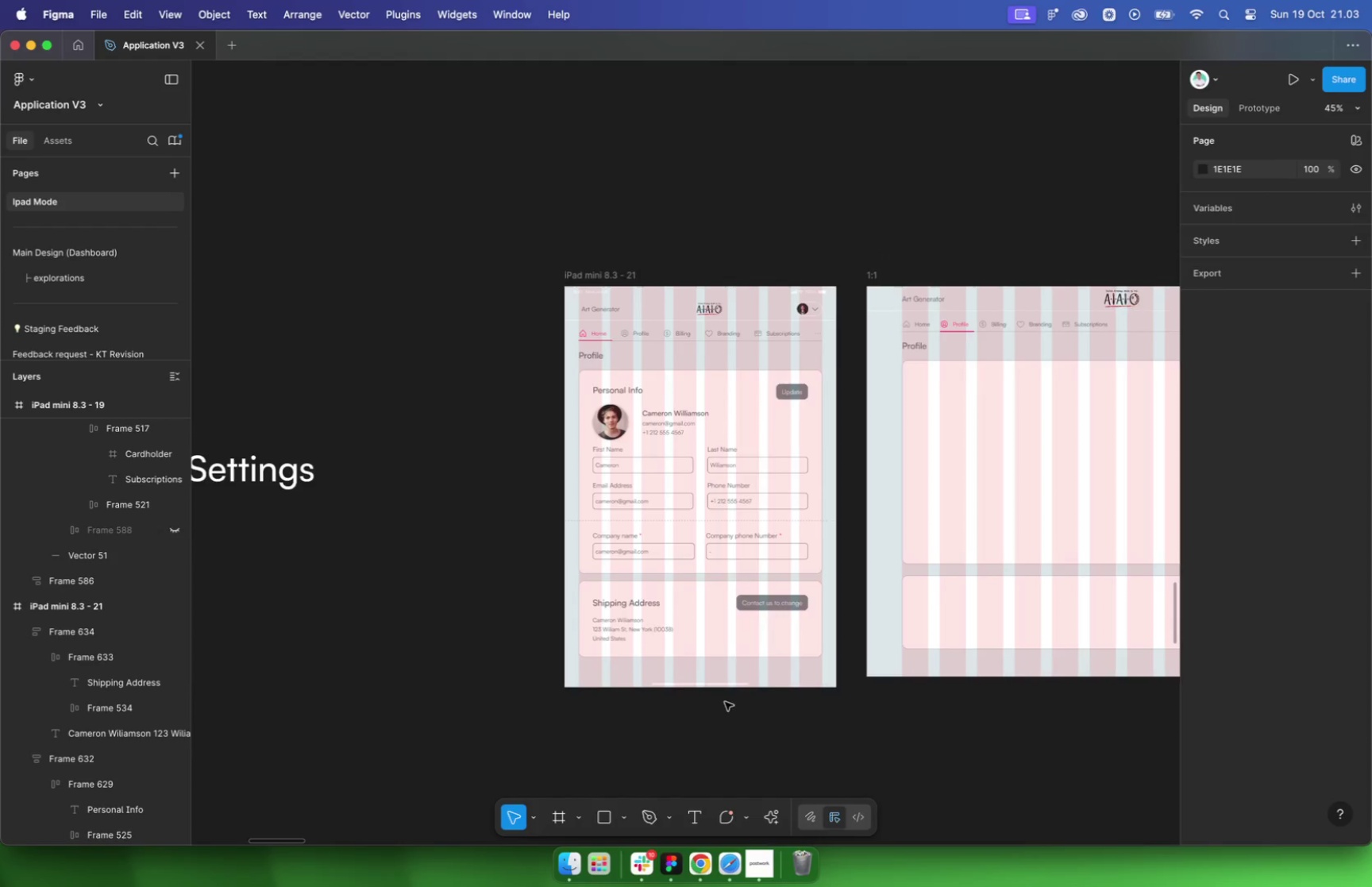 
scroll: coordinate [769, 714], scroll_direction: down, amount: 2.0
 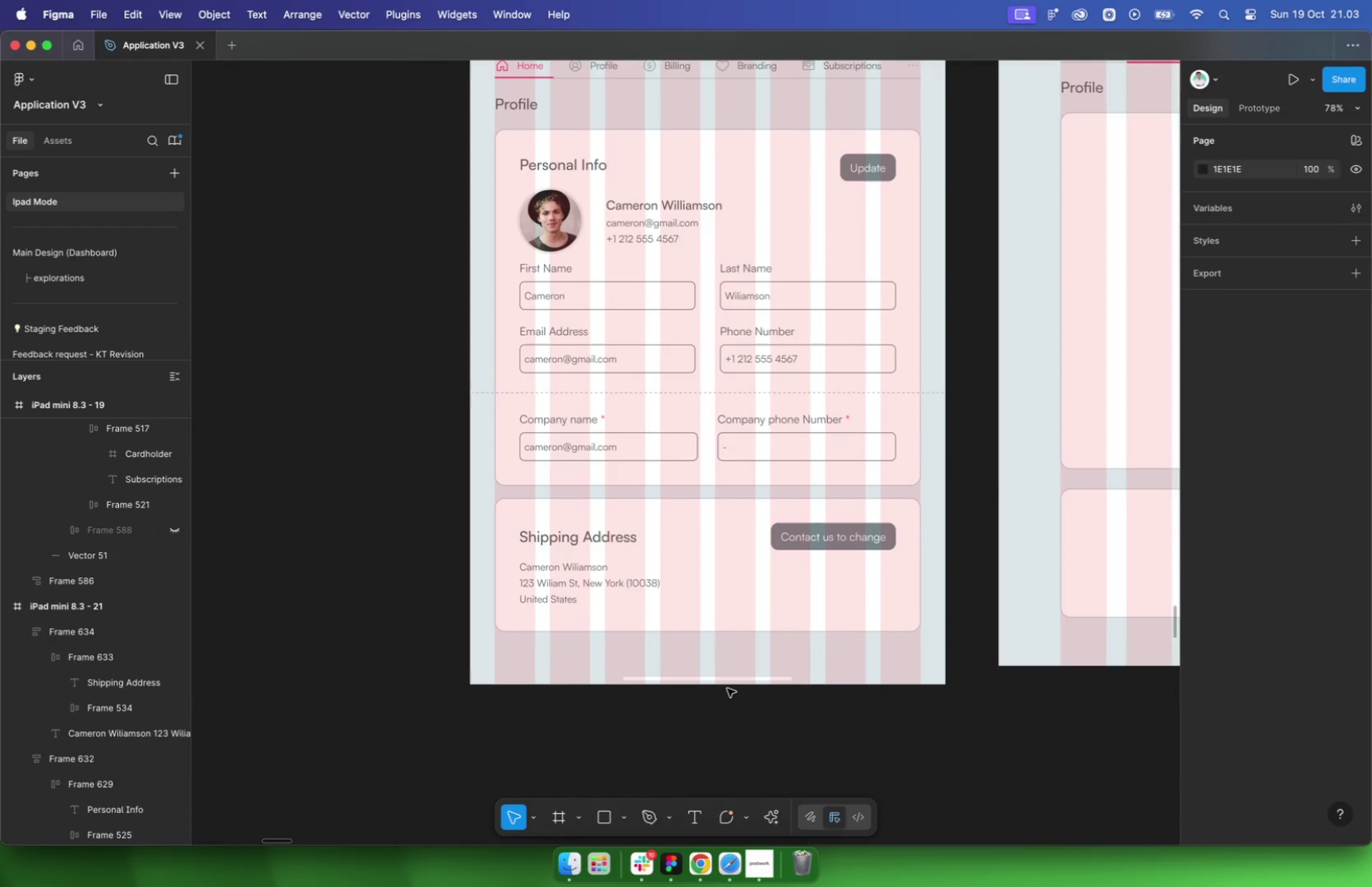 
left_click([776, 714])
 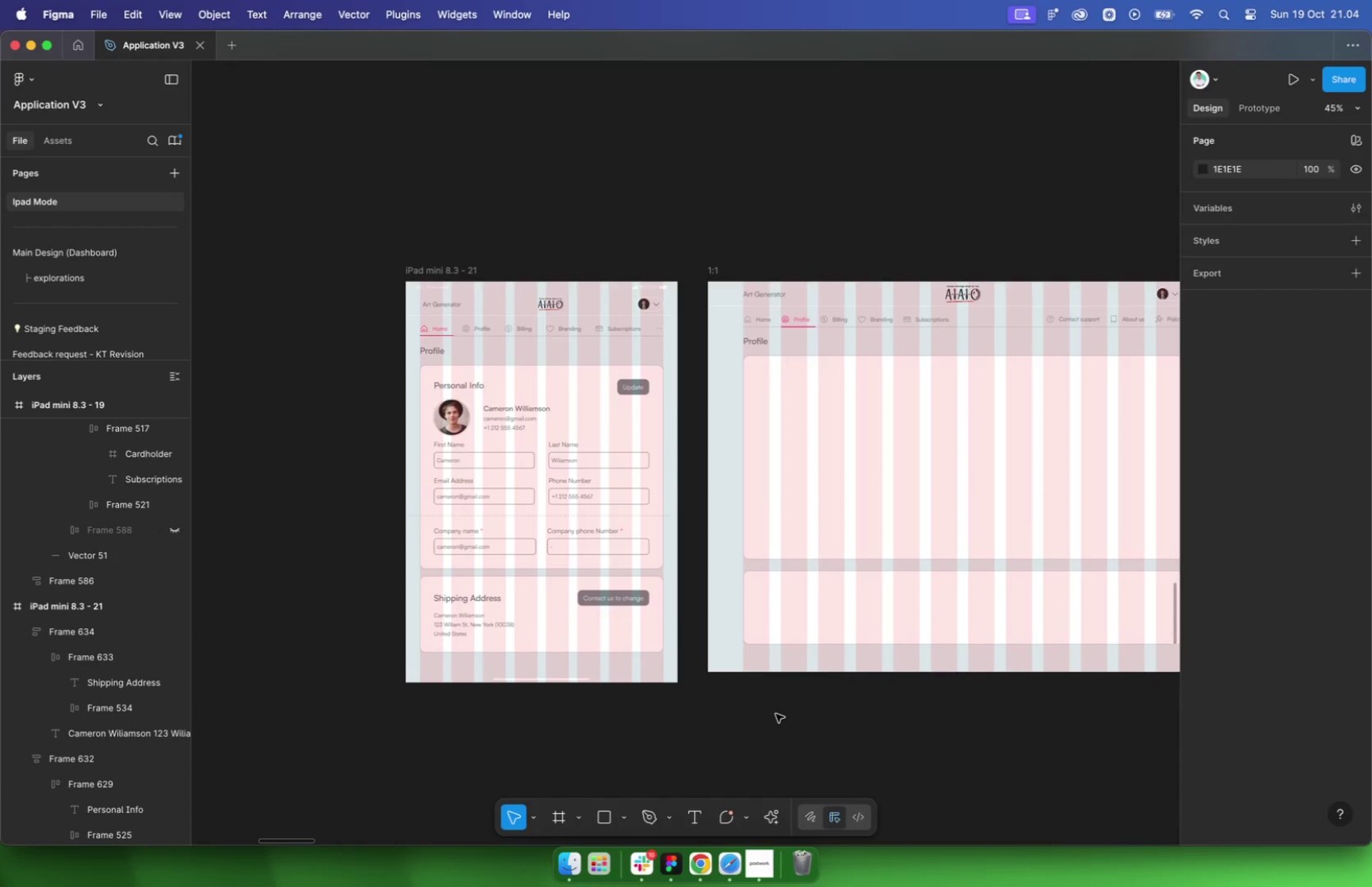 
scroll: coordinate [773, 715], scroll_direction: down, amount: 19.0
 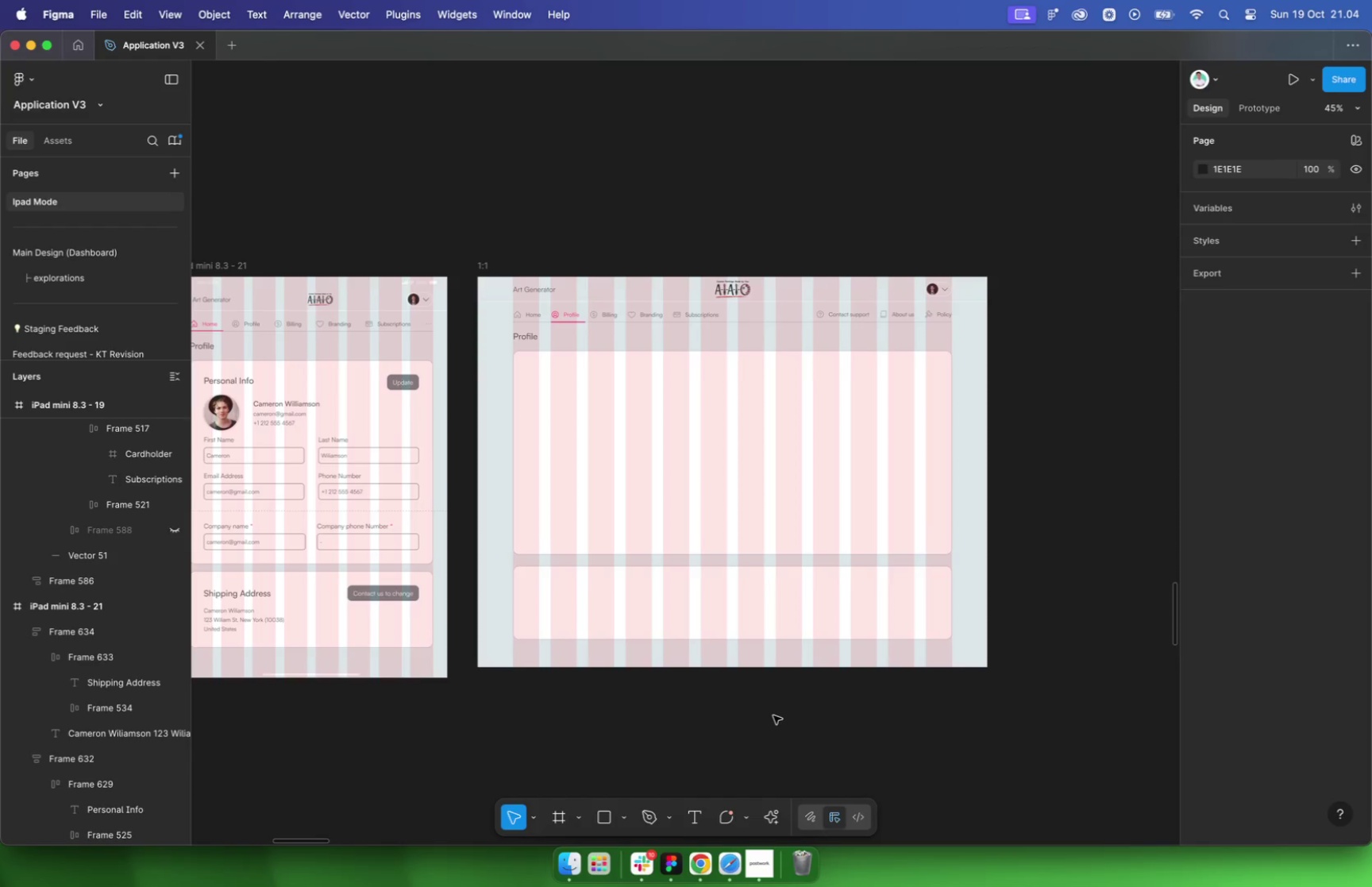 
scroll: coordinate [666, 299], scroll_direction: up, amount: 1.0
 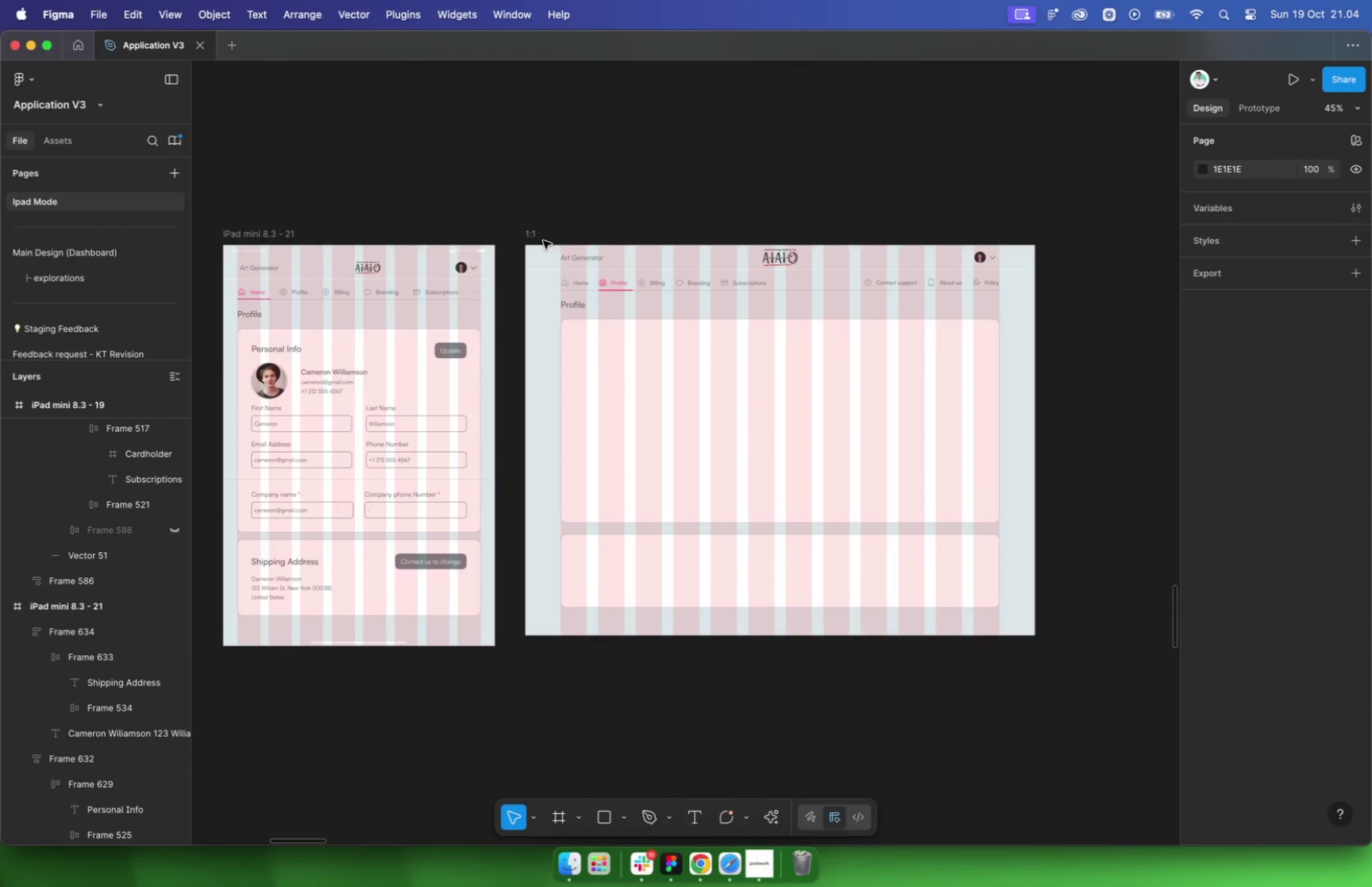 
left_click([534, 236])
 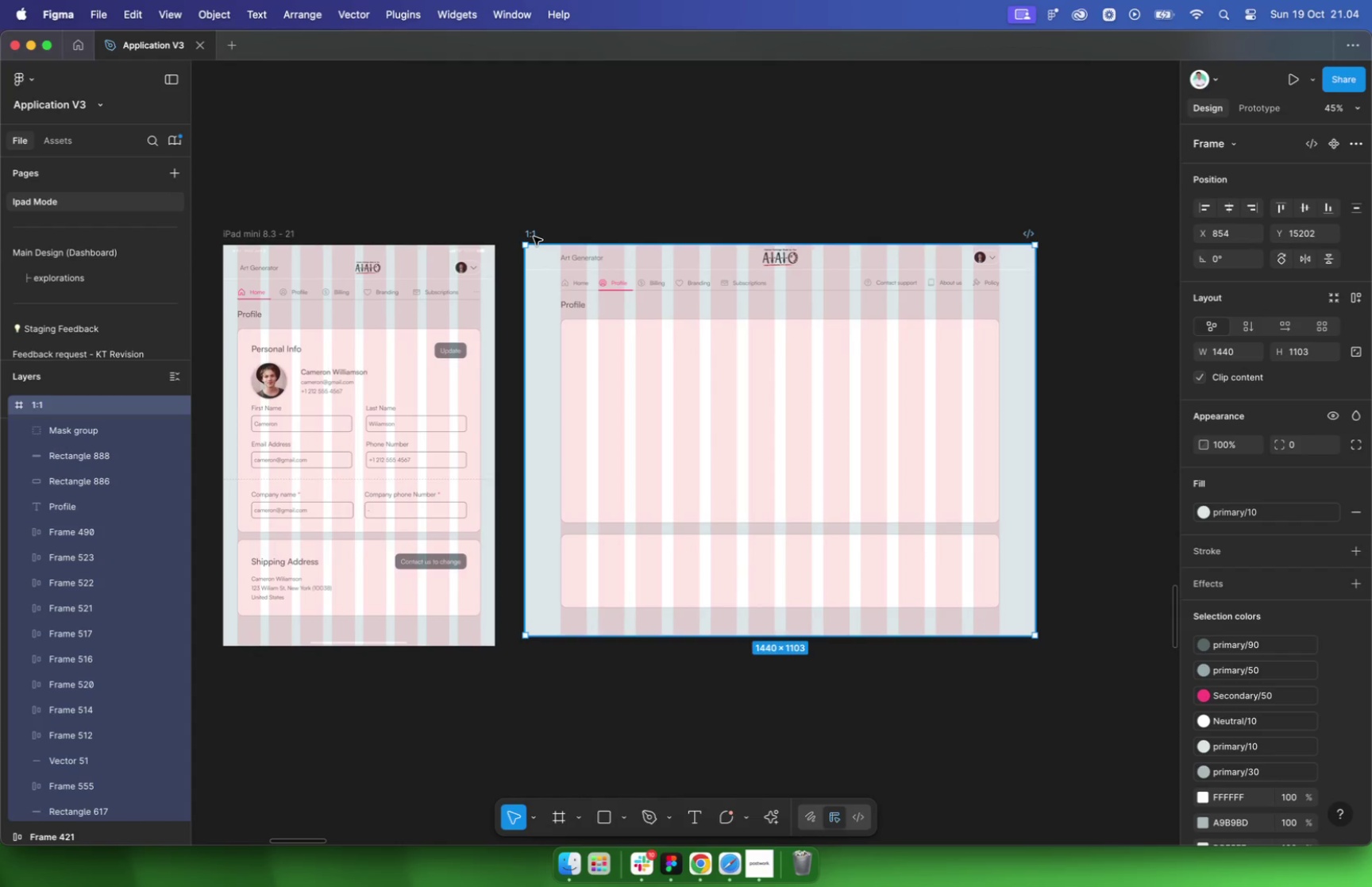 
key(Backspace)
 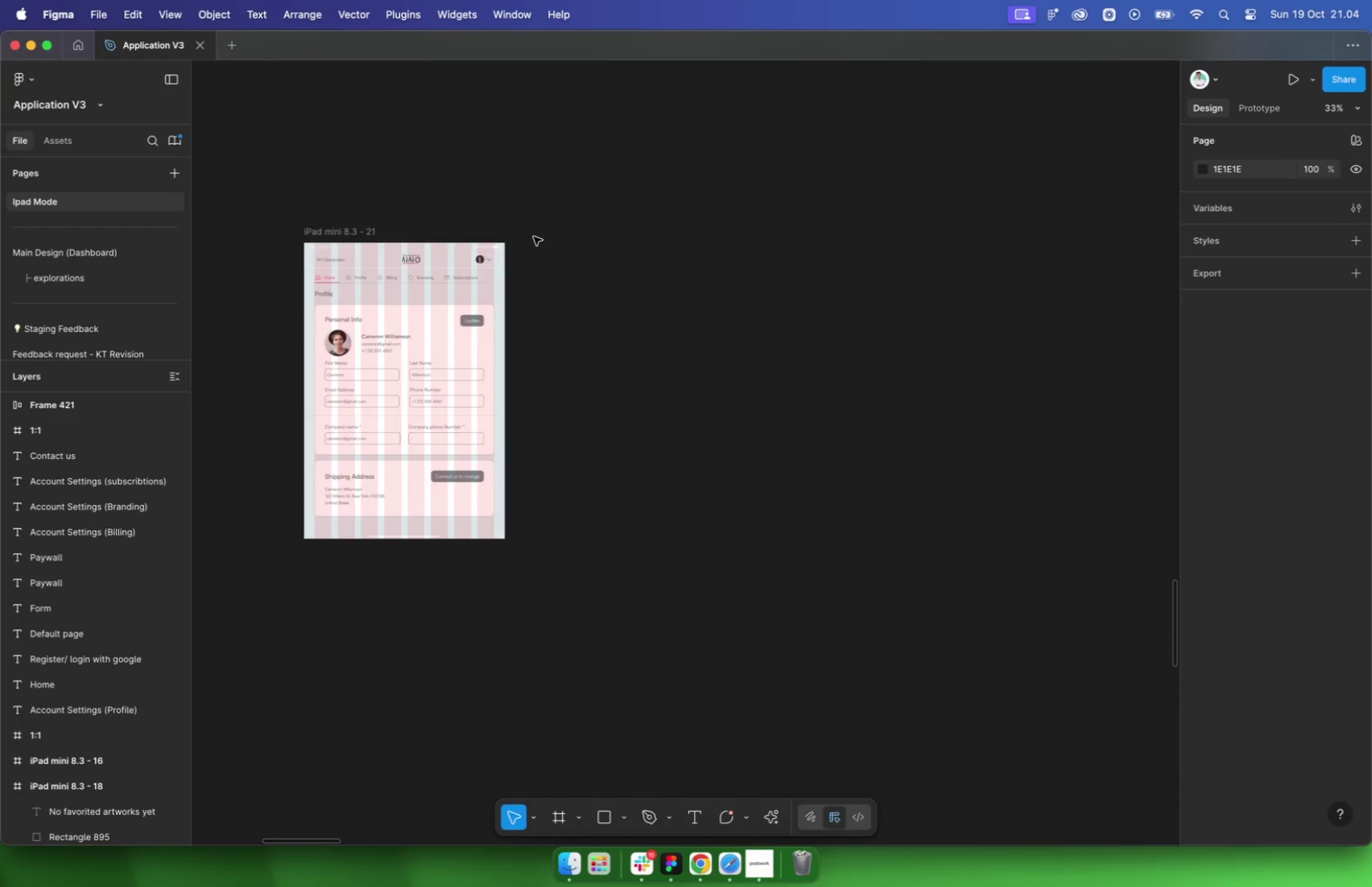 
scroll: coordinate [534, 237], scroll_direction: up, amount: 12.0
 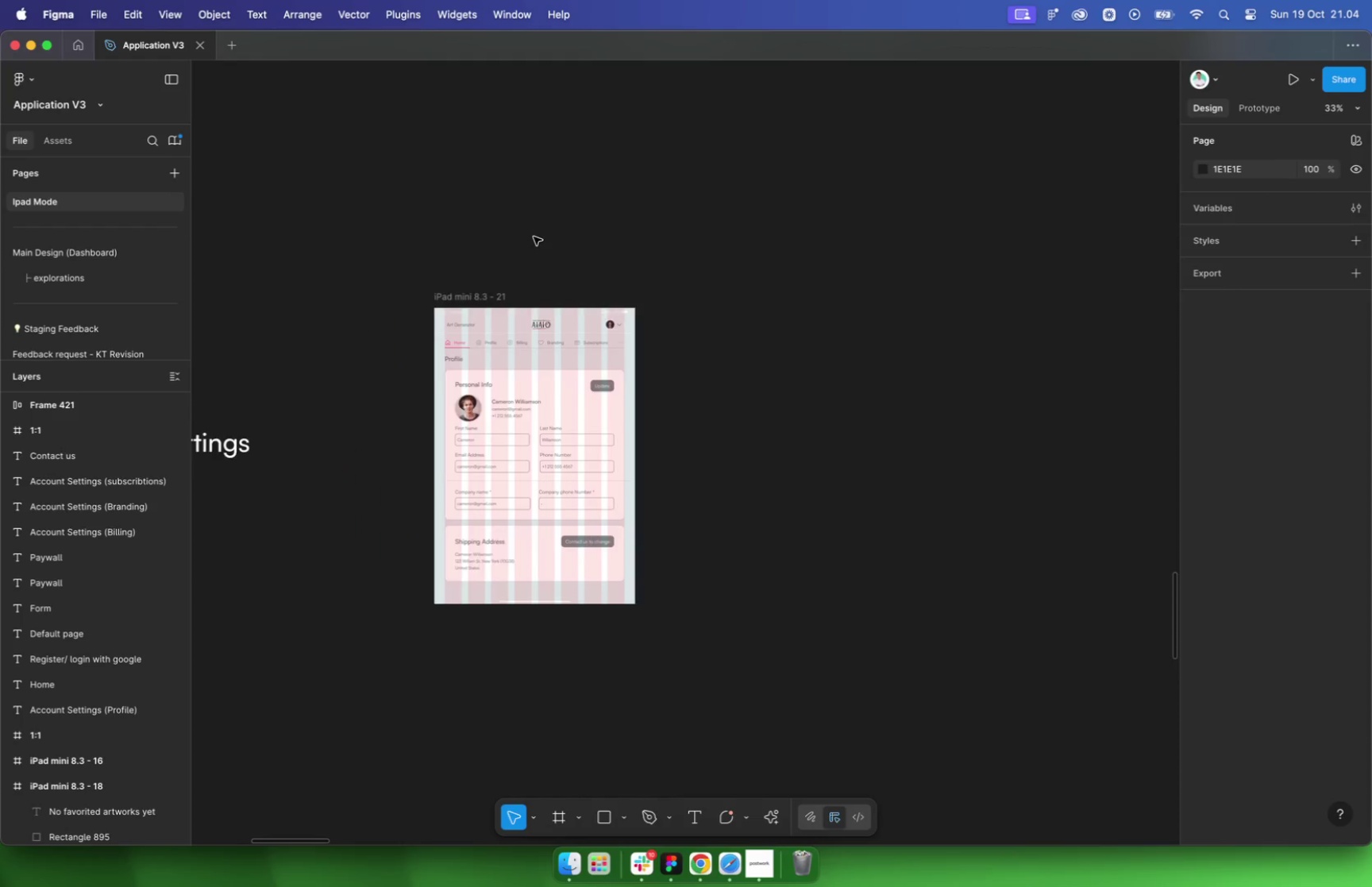 
key(Control+G)
 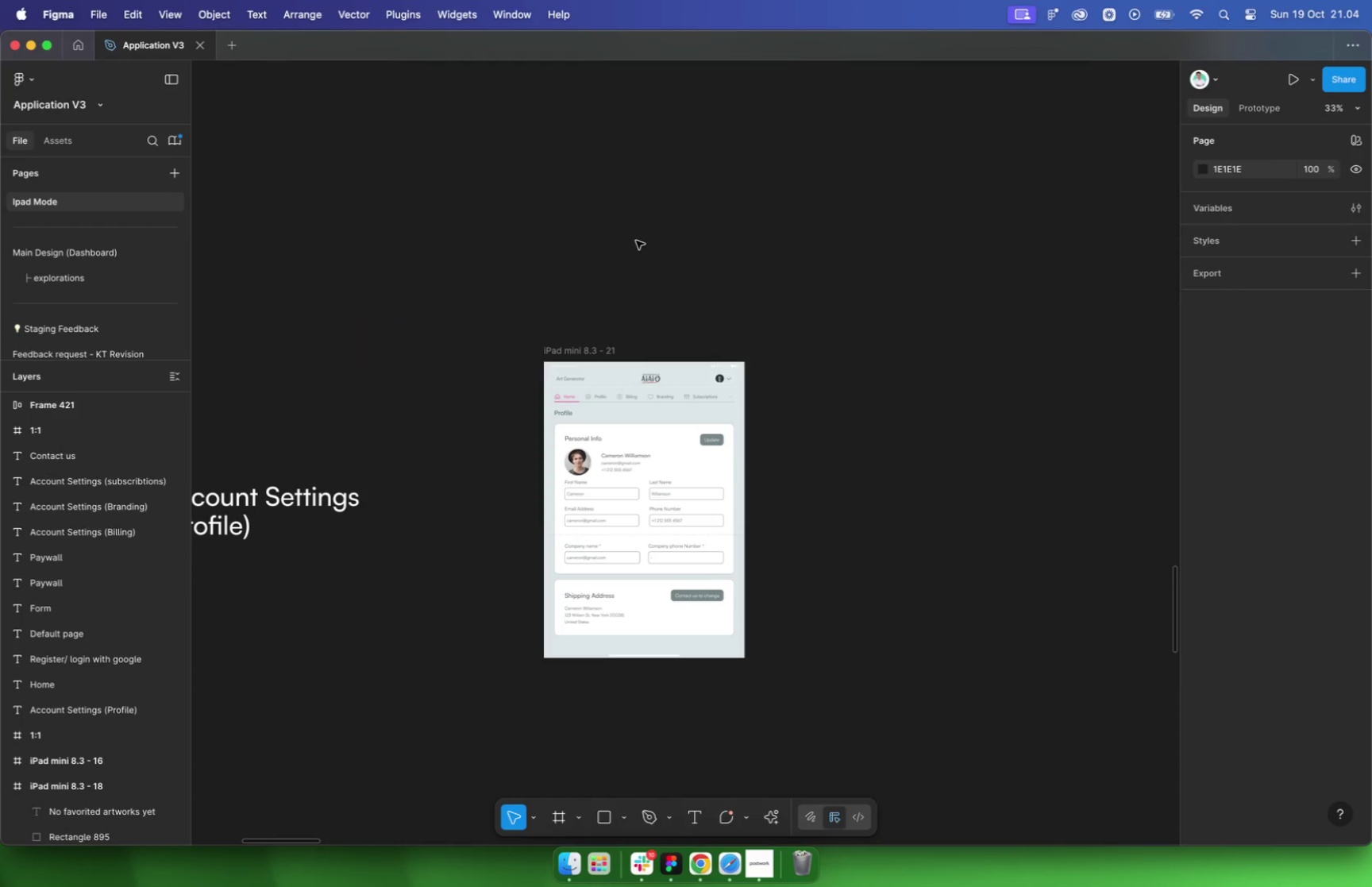 
wait(6.02)
 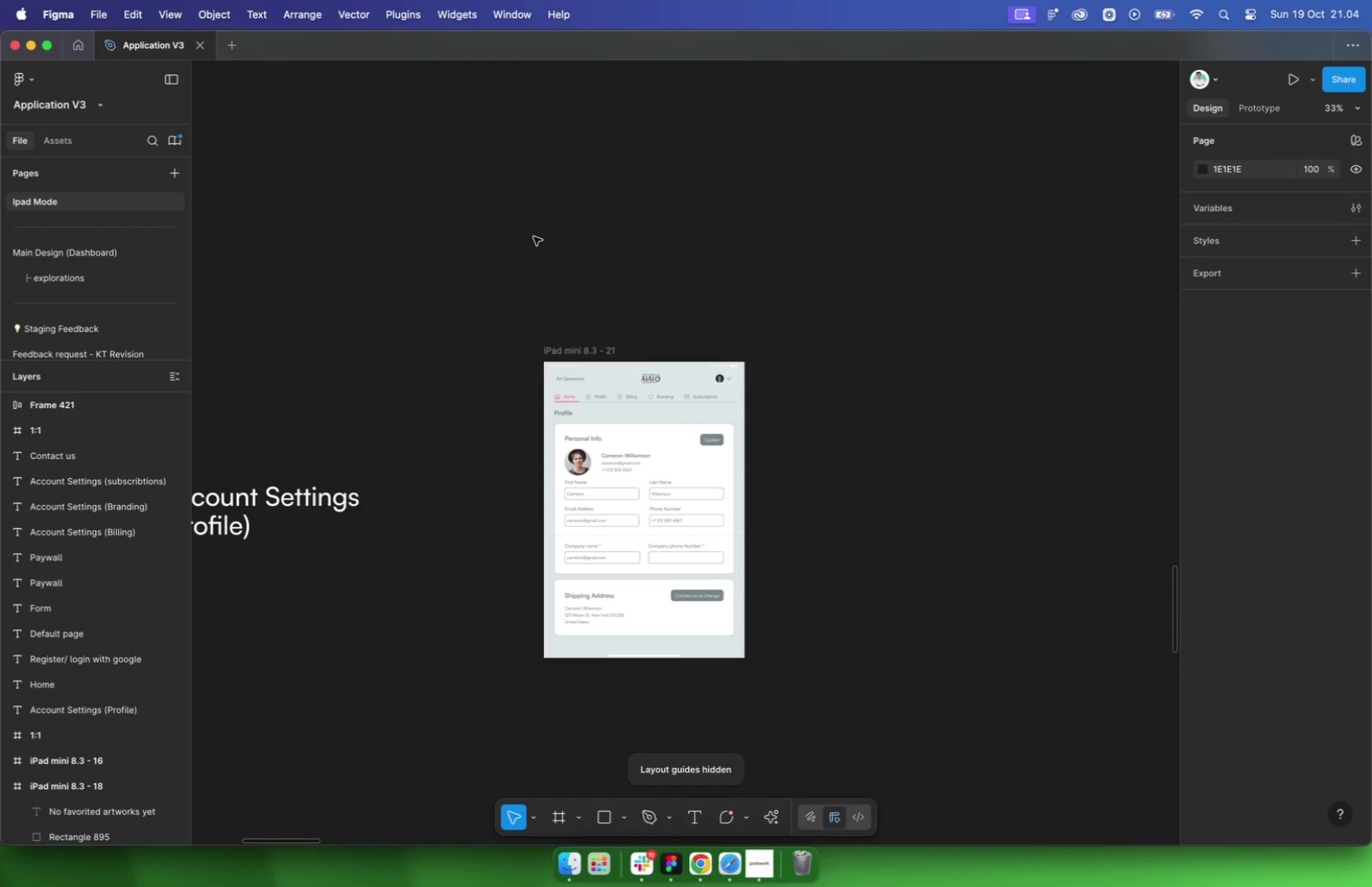 
left_click([761, 866])